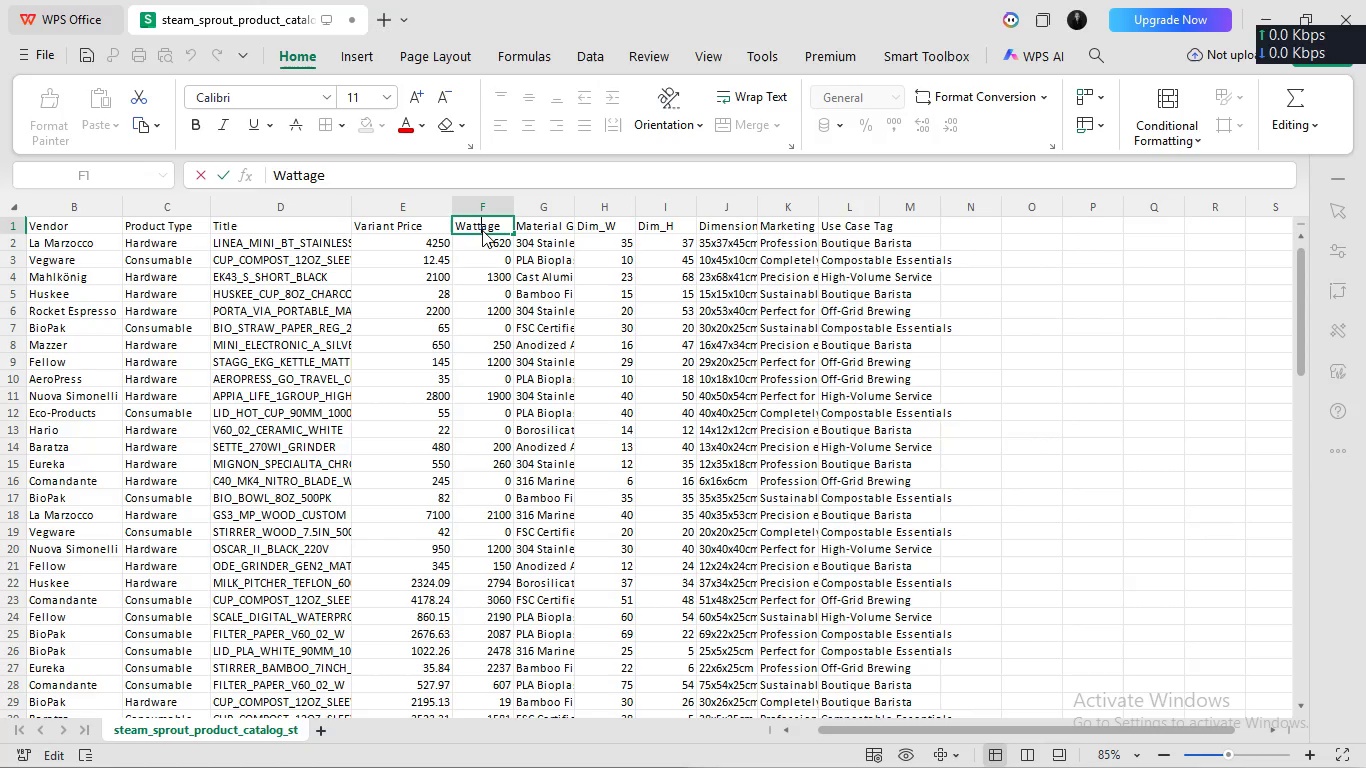 
double_click([482, 230])
 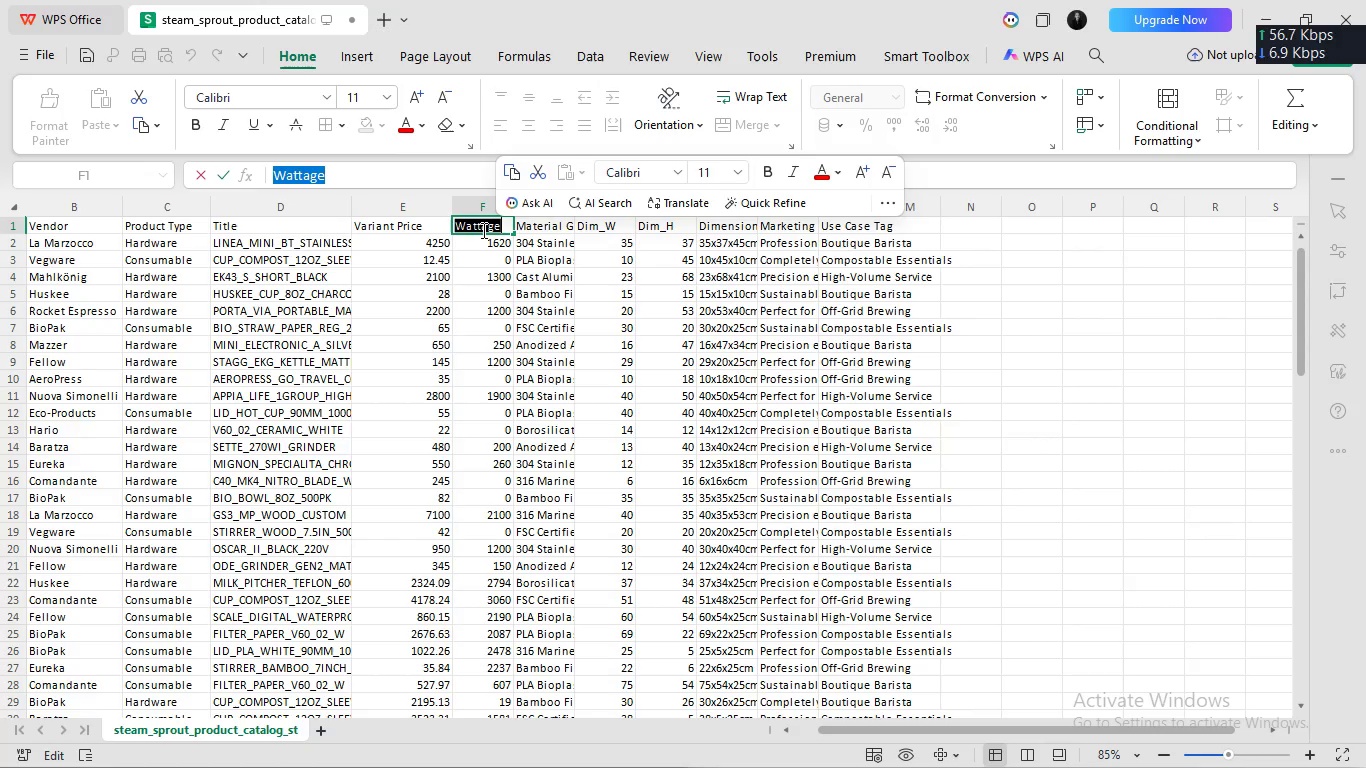 
type(Varint )
 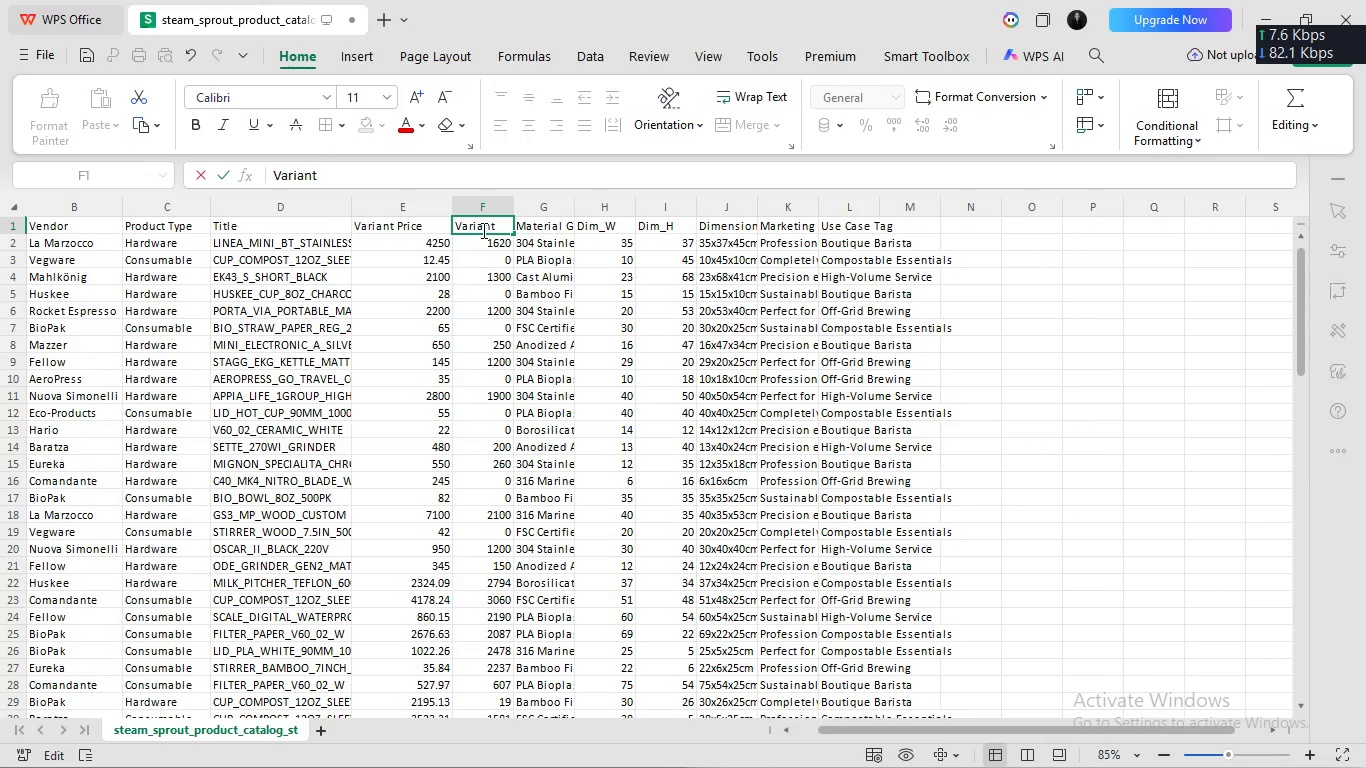 
wait(10.03)
 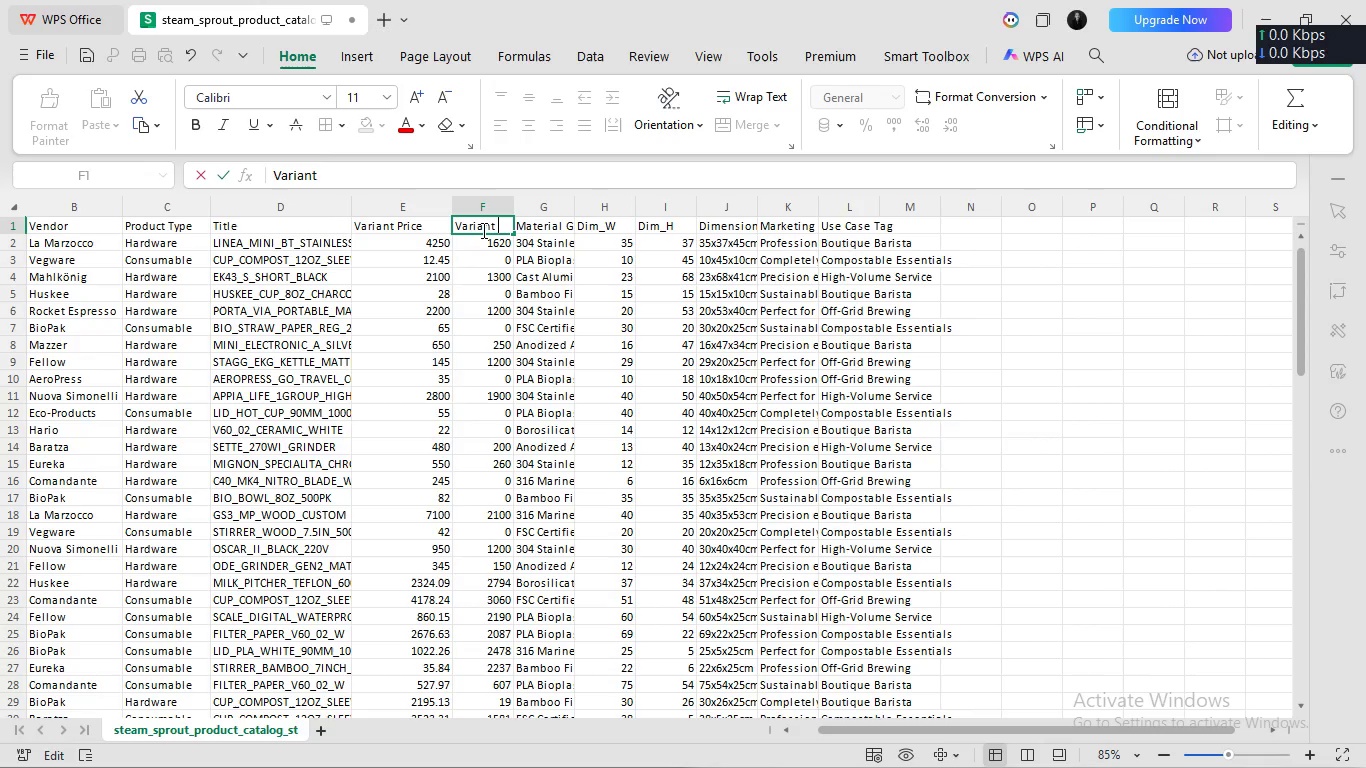 
double_click([482, 230])
 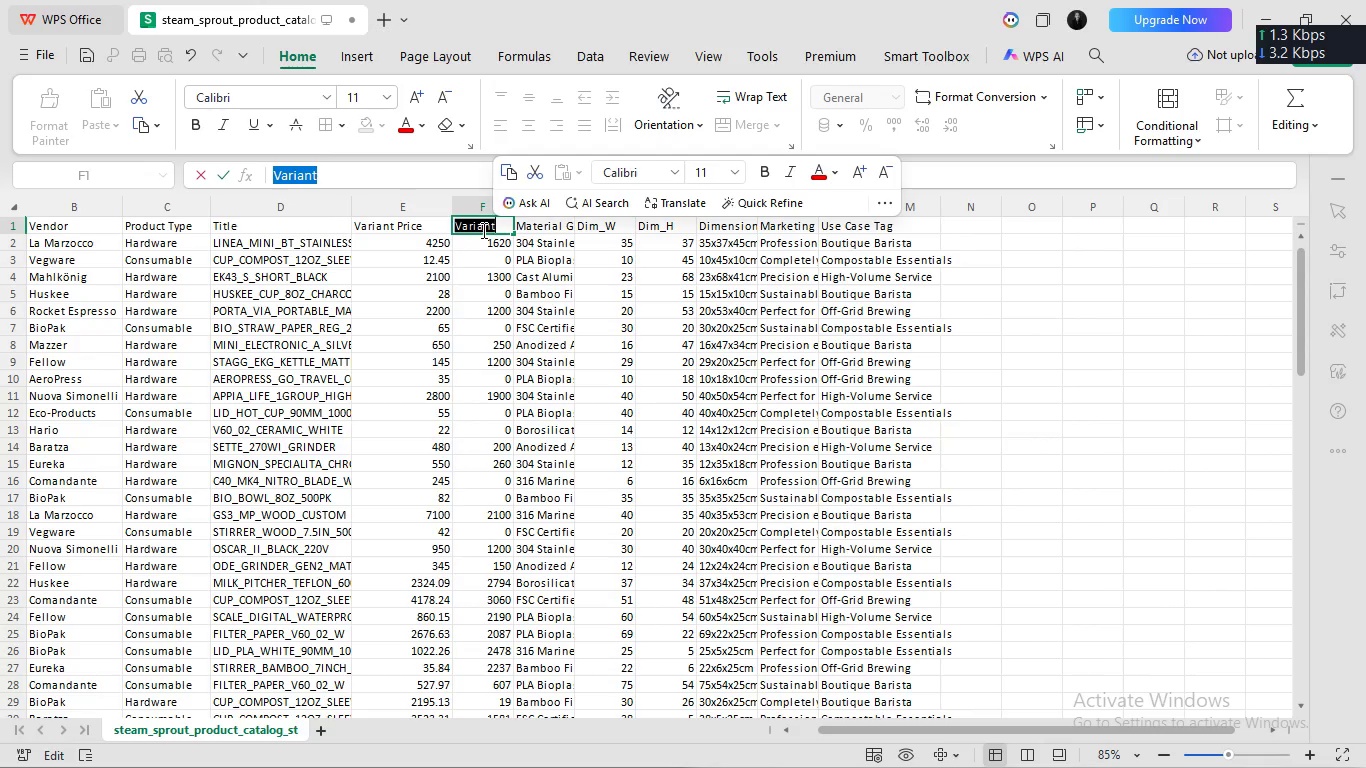 
type(Metafield)
 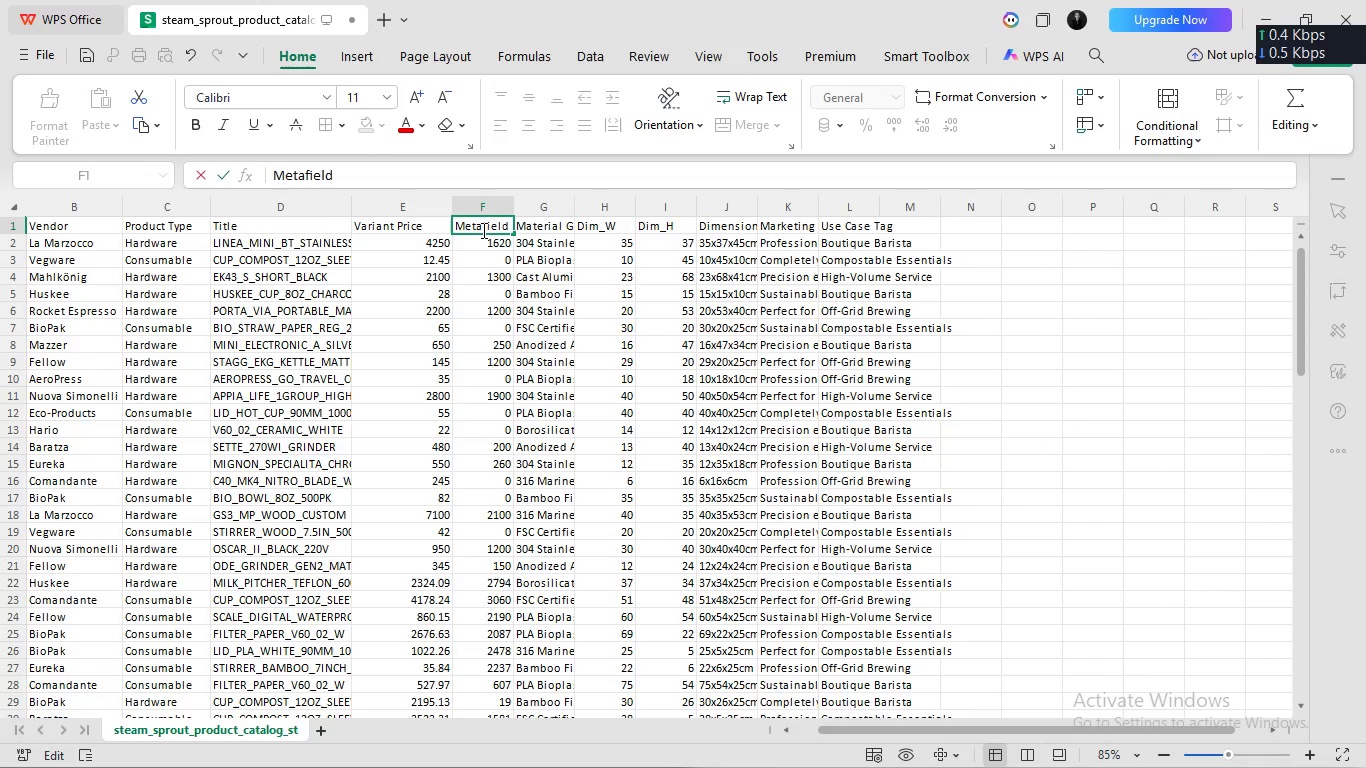 
wait(8.41)
 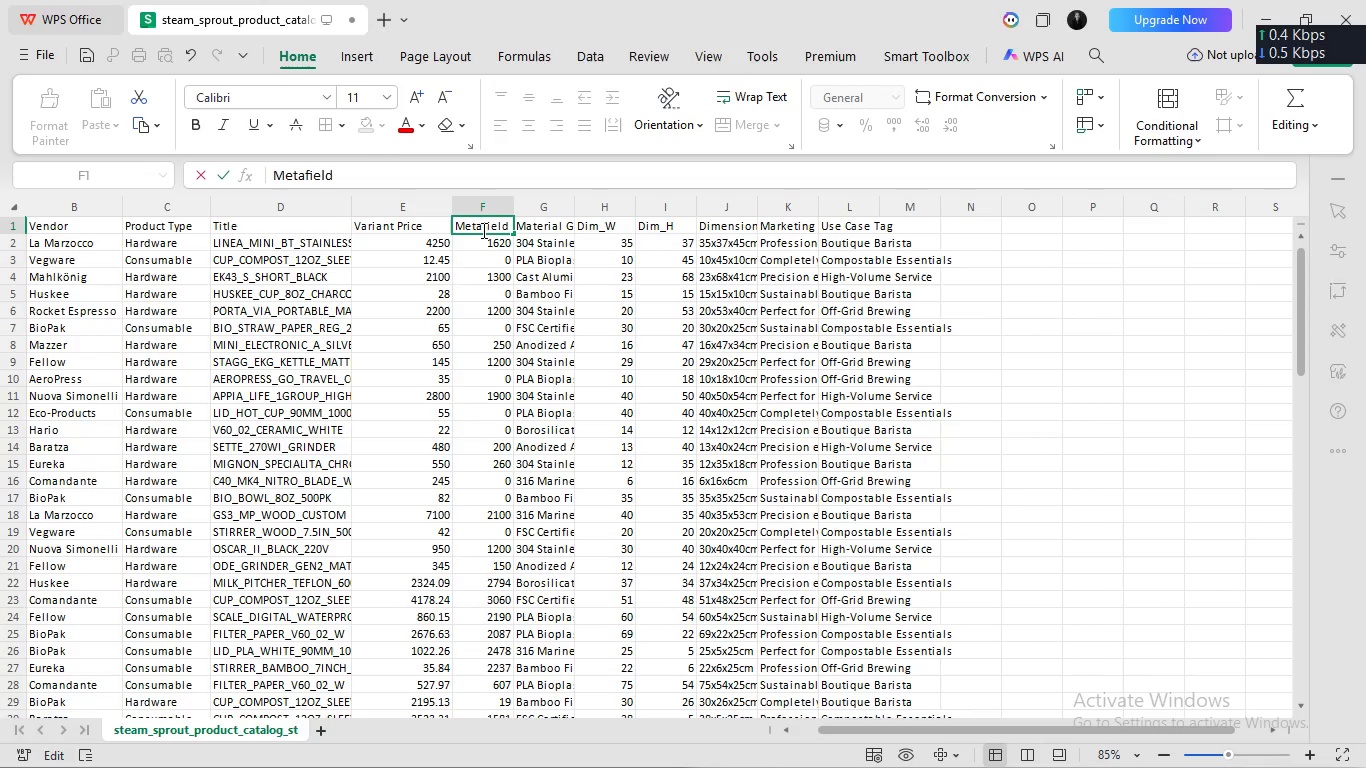 
left_click([547, 232])
 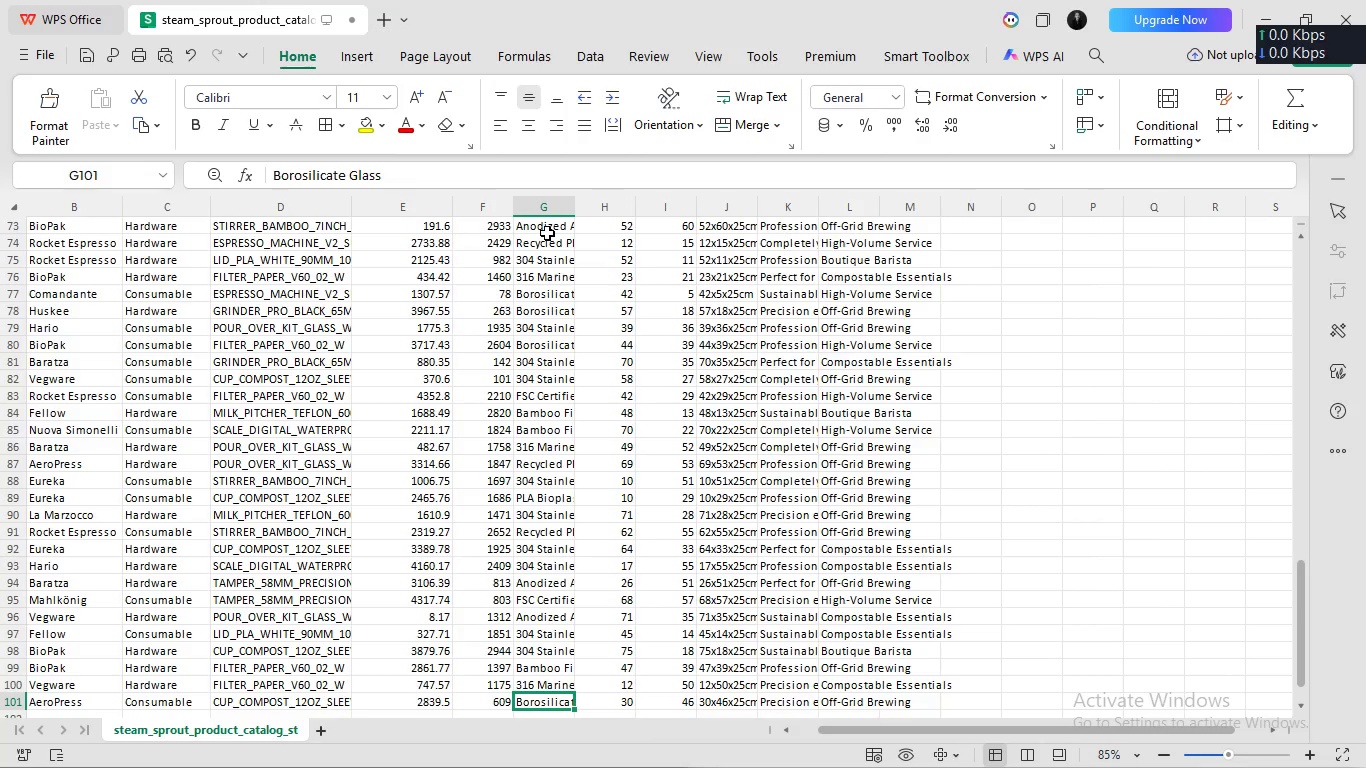 
double_click([547, 232])
 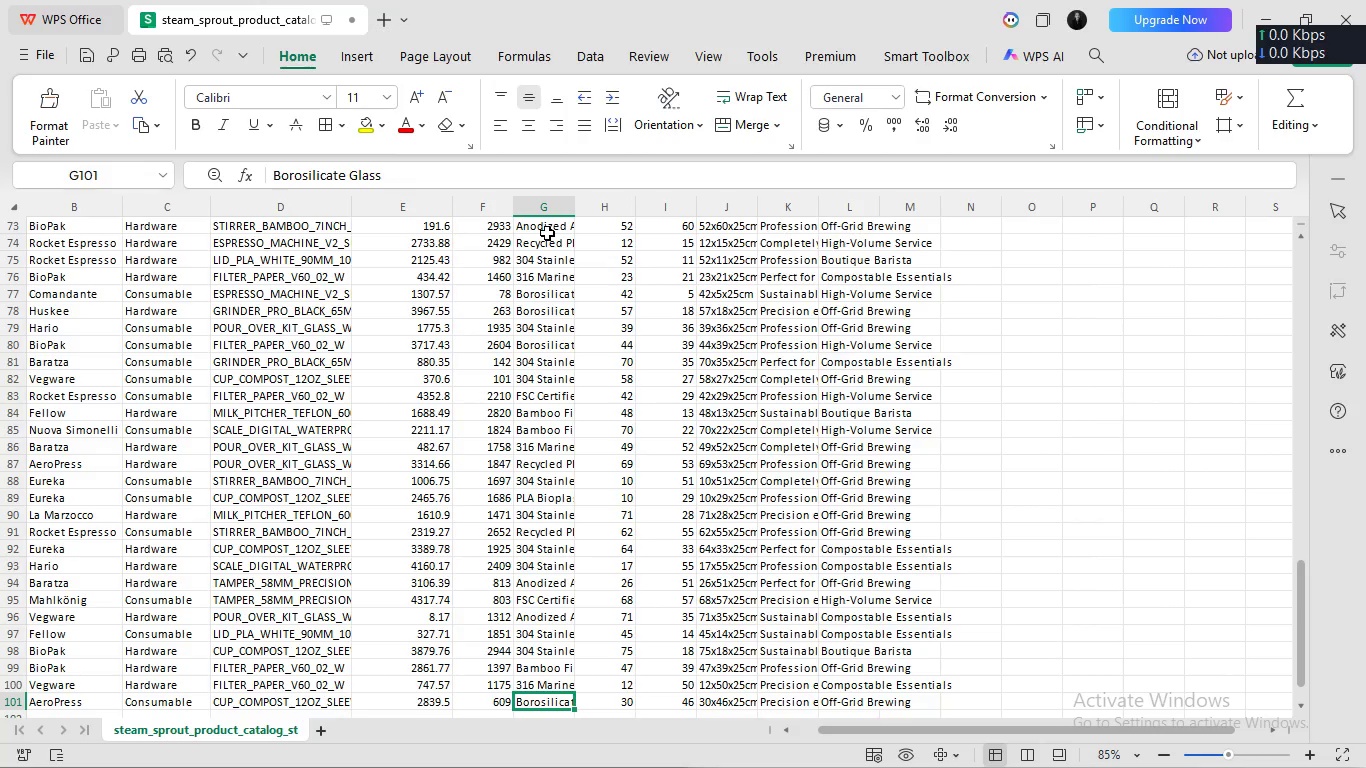 
scroll: coordinate [547, 232], scroll_direction: up, amount: 569.0
 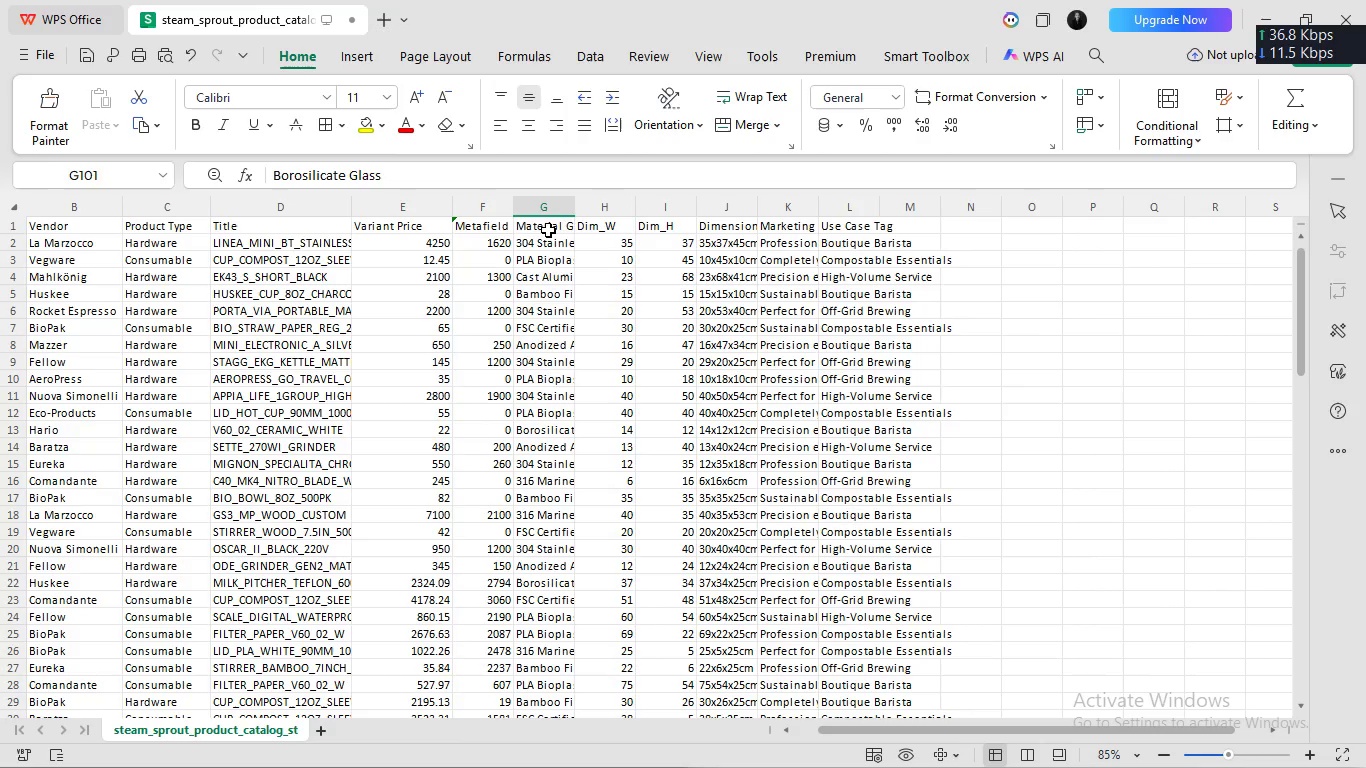 
double_click([548, 229])
 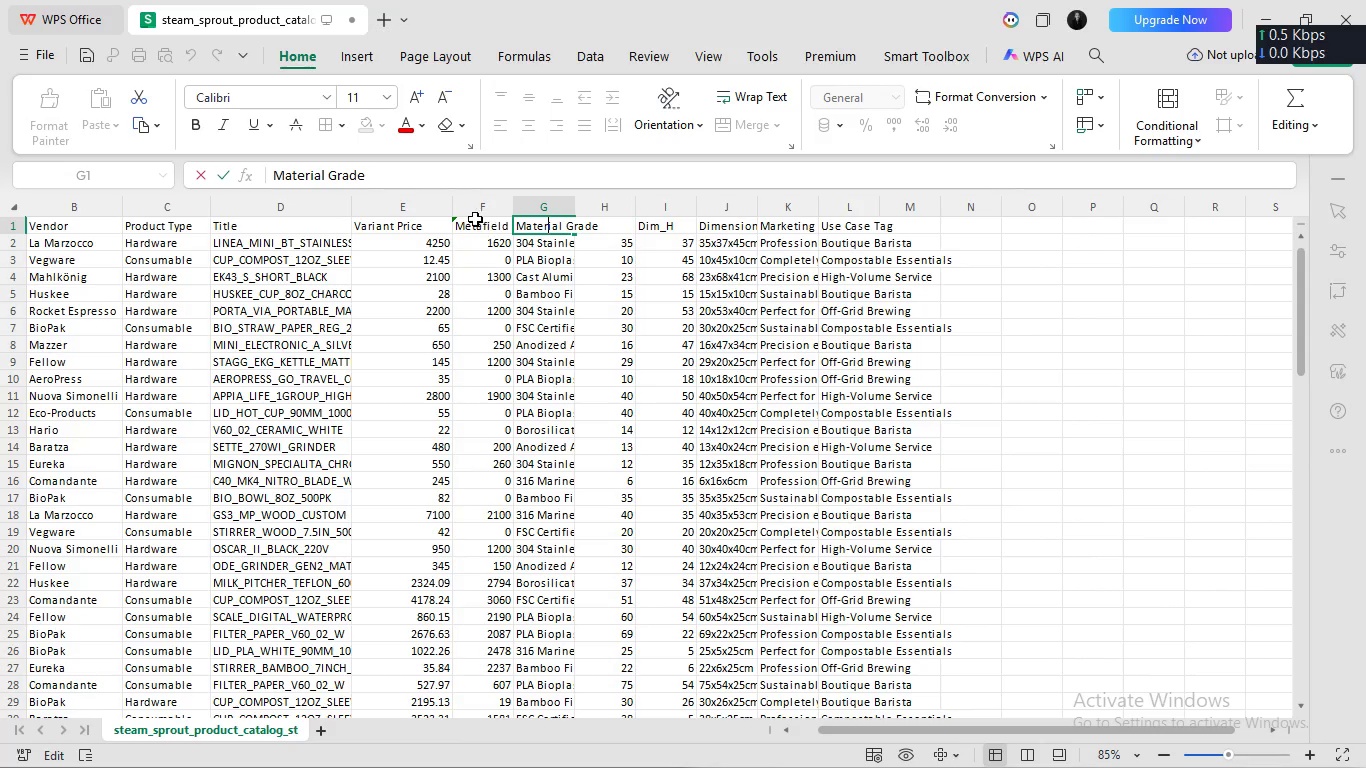 
left_click([470, 225])
 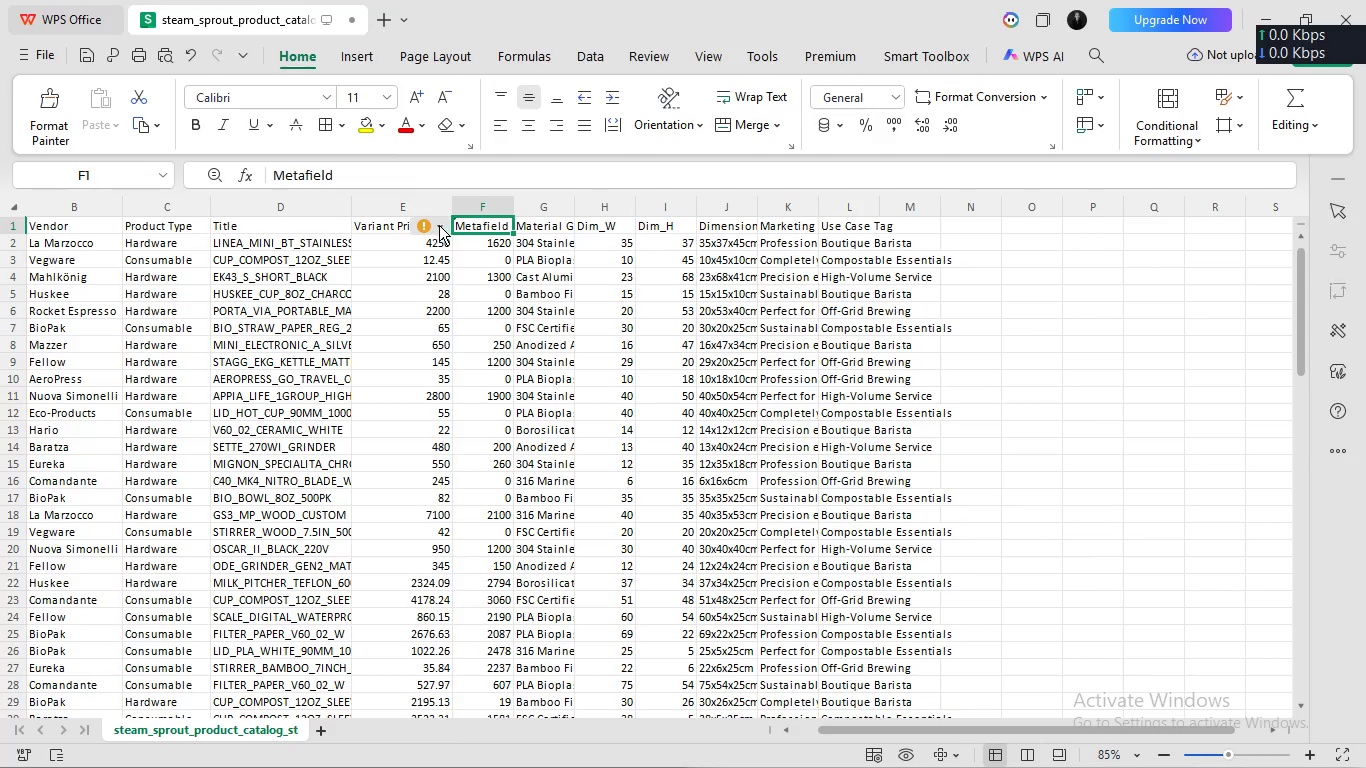 
left_click([424, 227])
 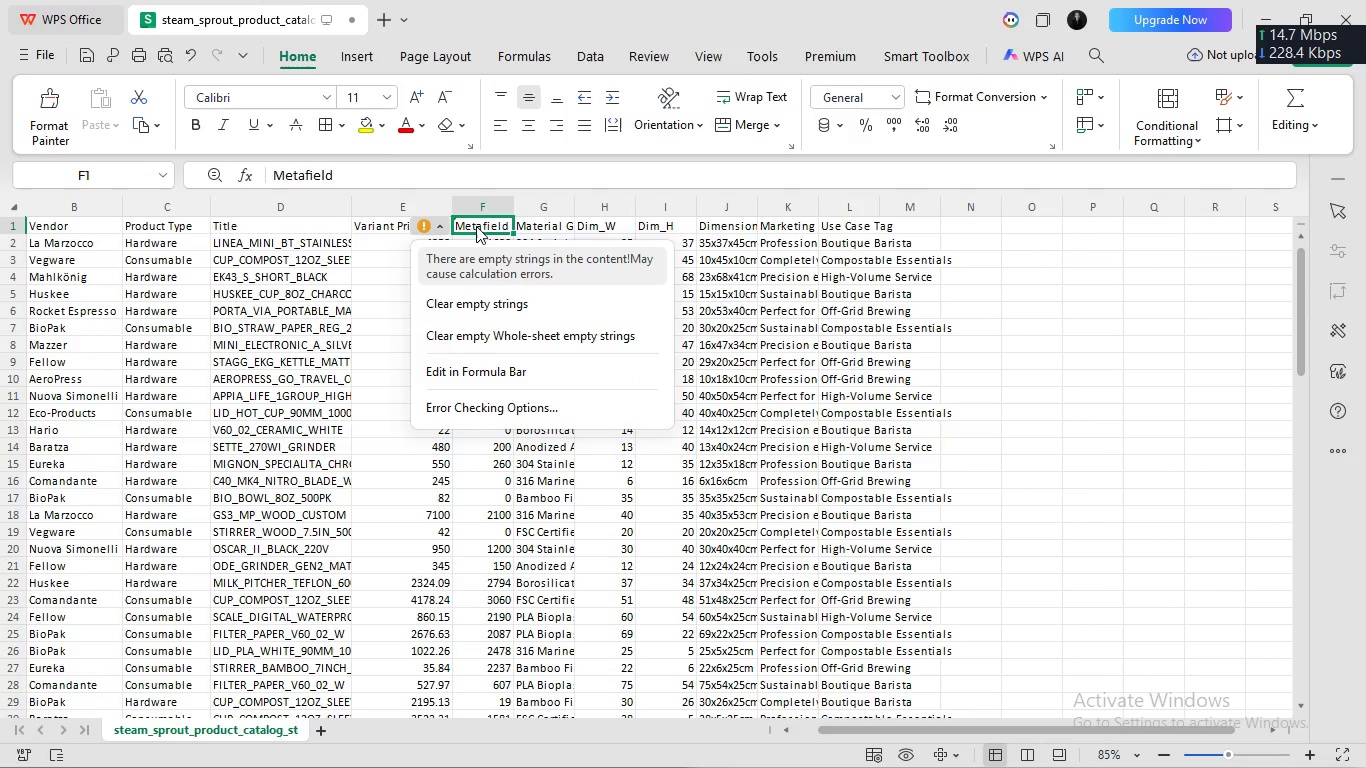 
double_click([542, 219])
 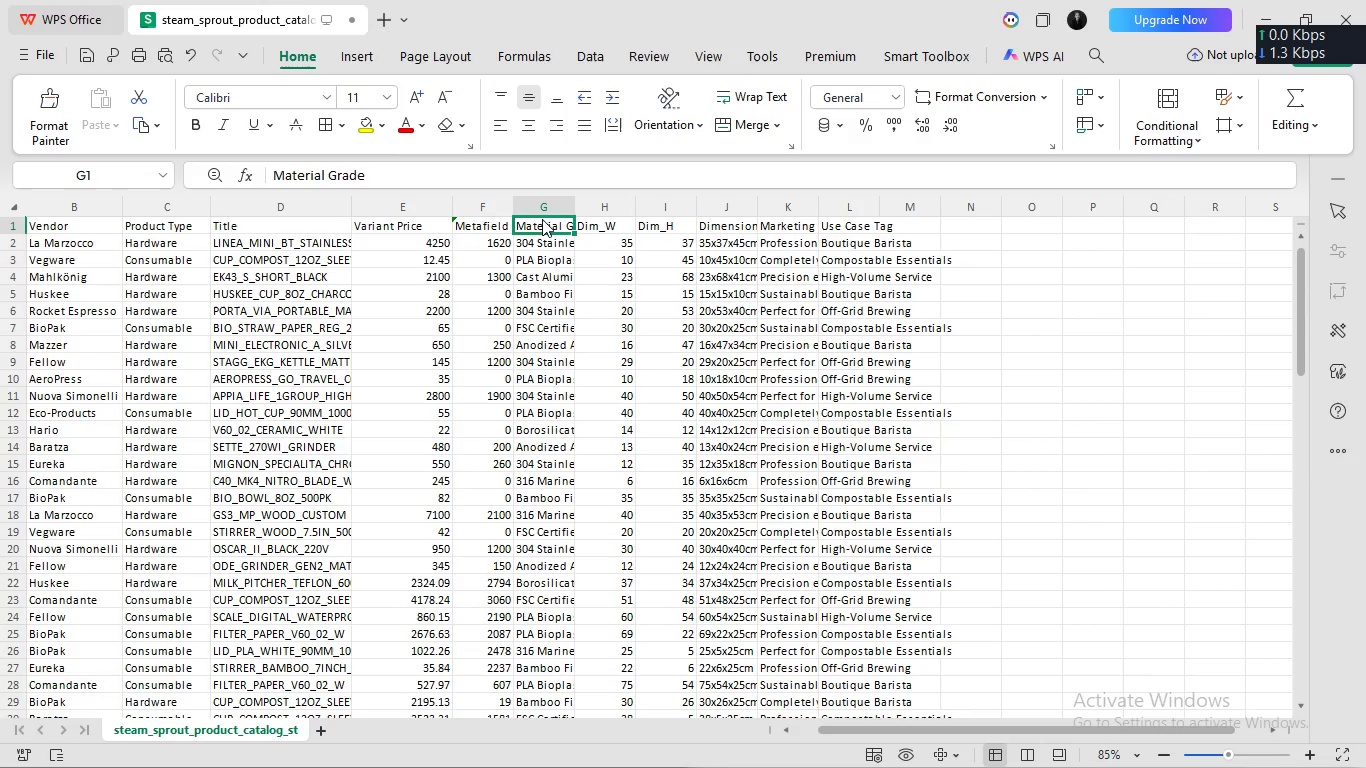 
double_click([542, 219])
 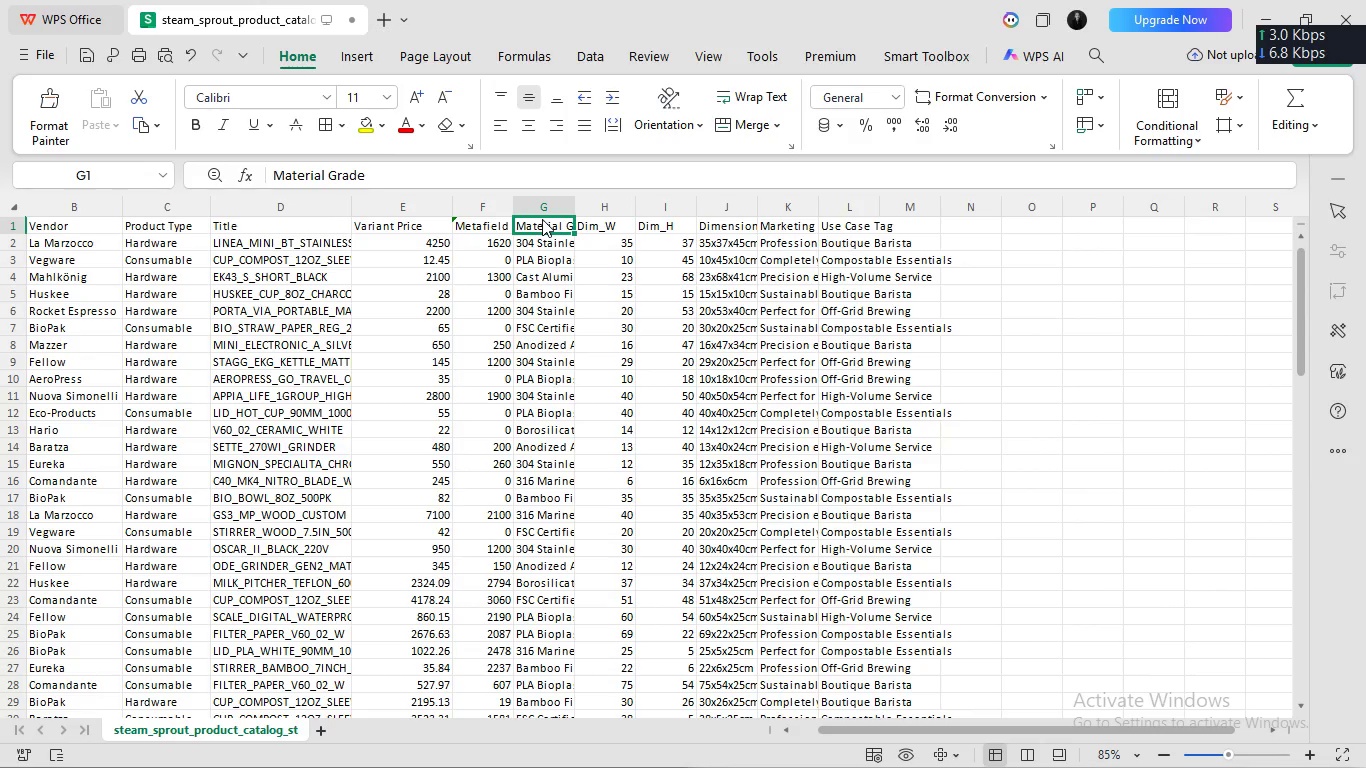 
left_click([542, 219])
 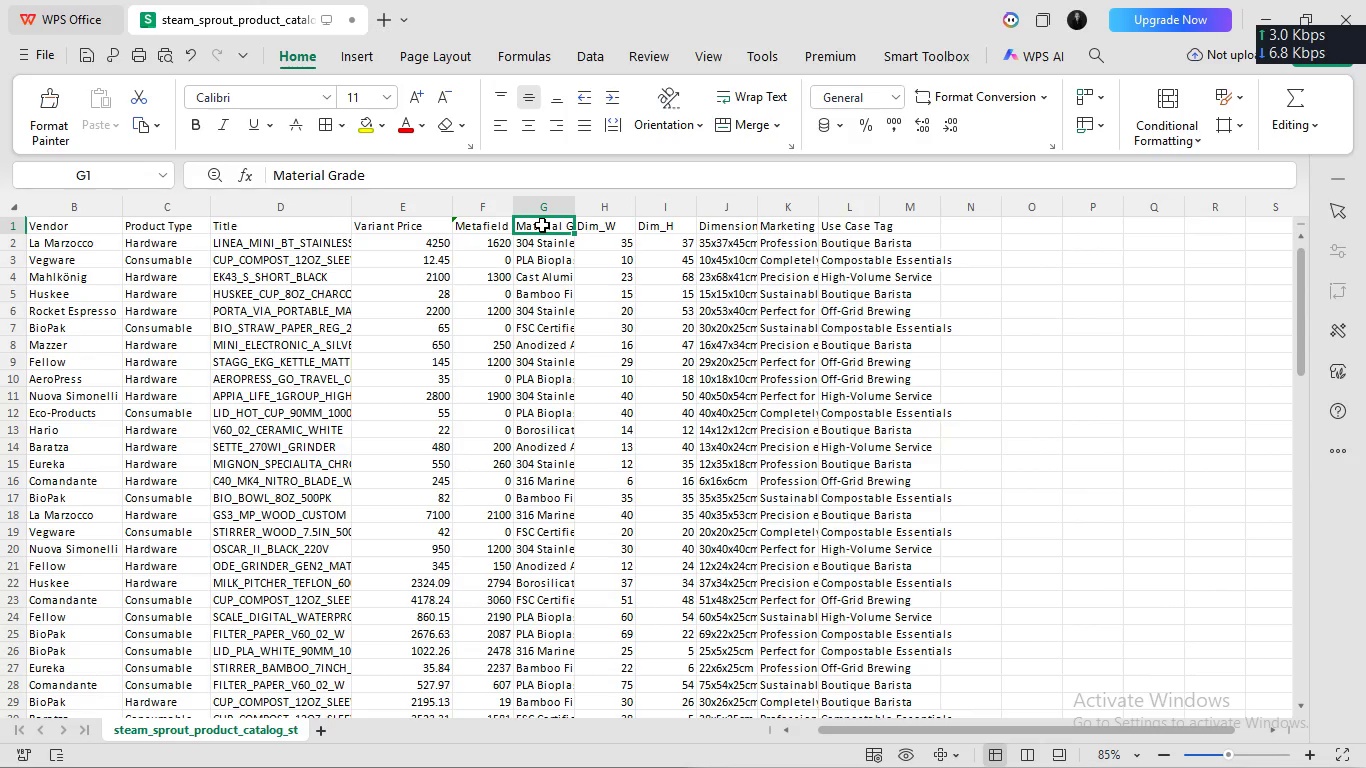 
double_click([542, 224])
 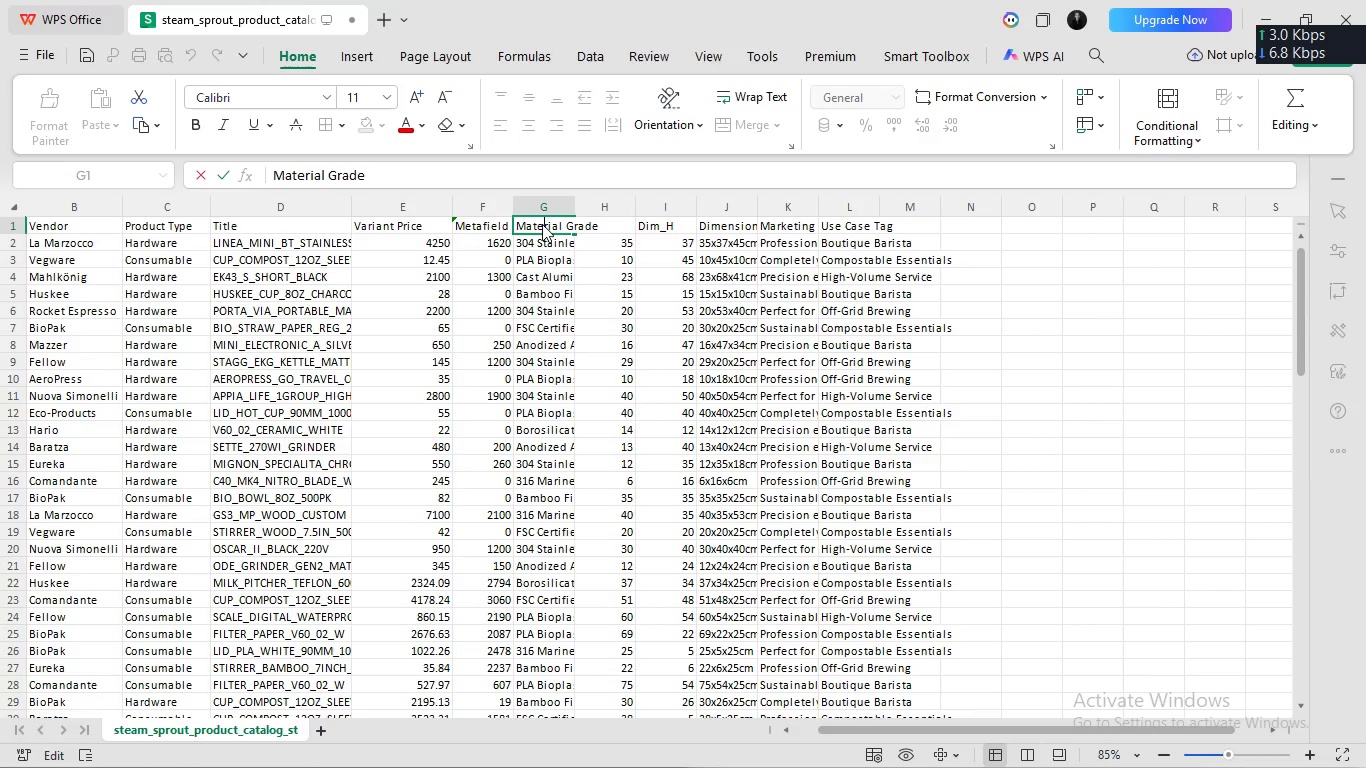 
key(Control+A)
 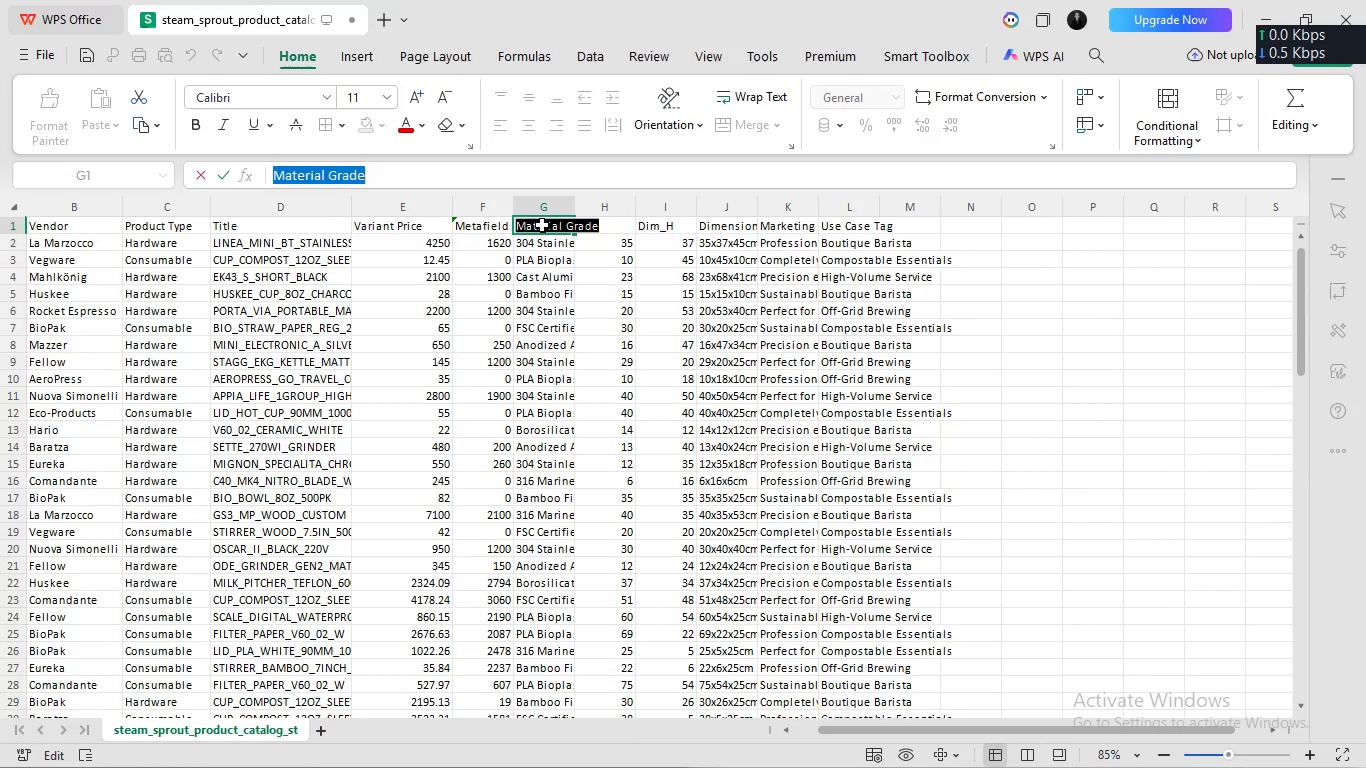 
type(Tag)
 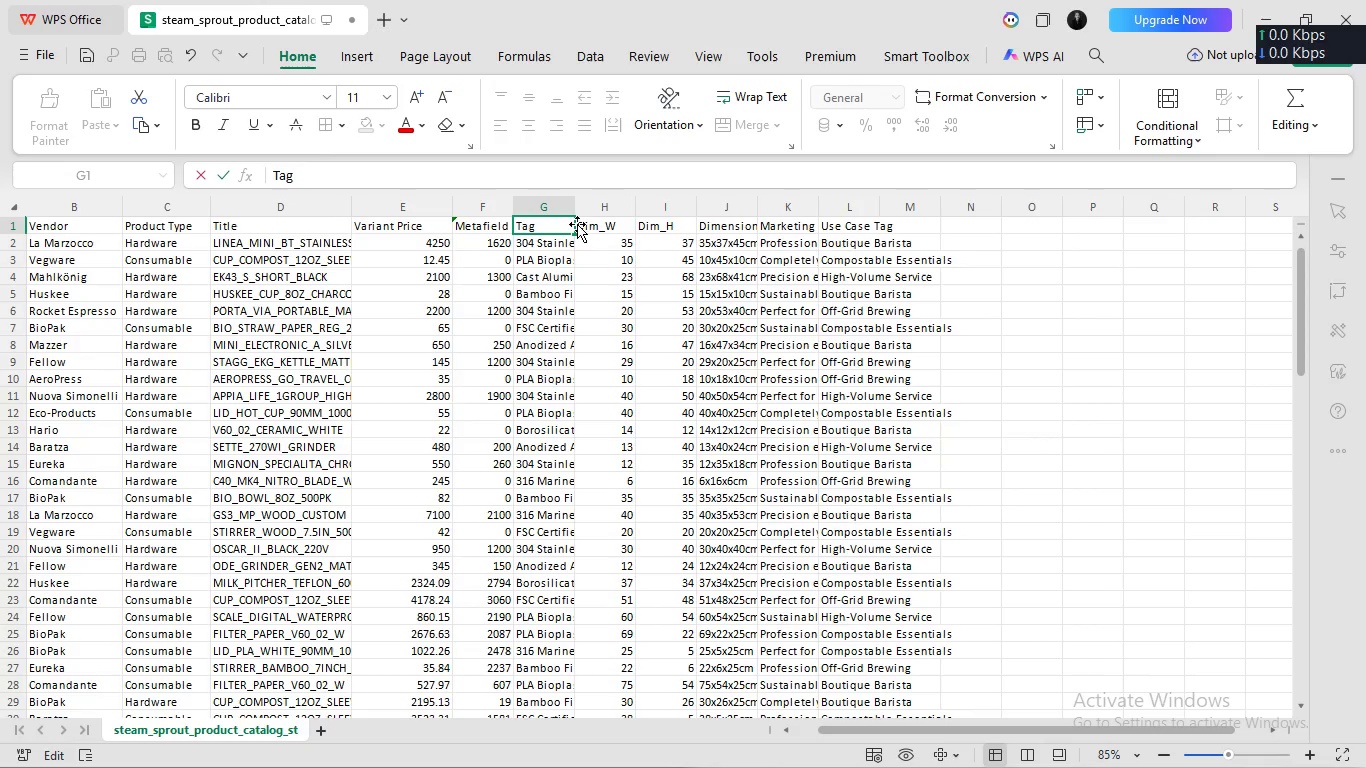 
left_click([595, 227])
 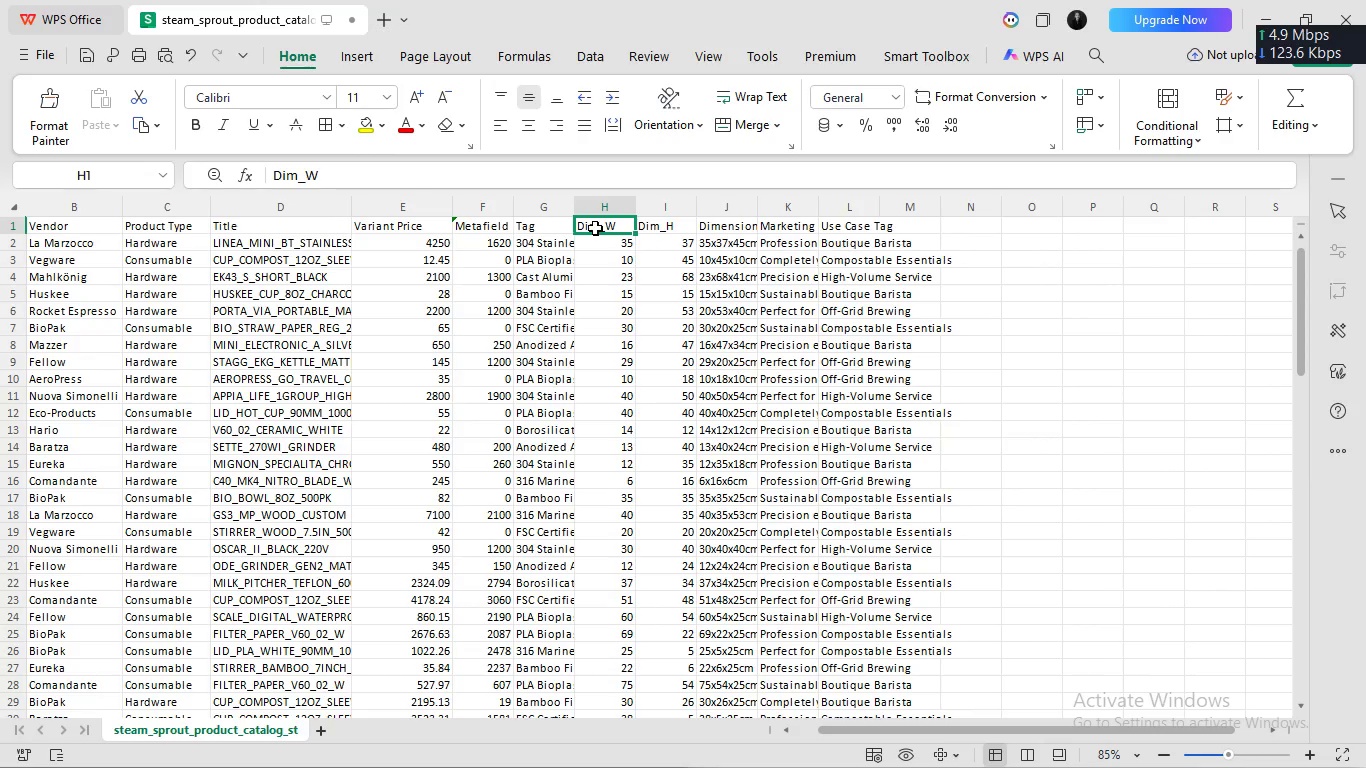 
scroll: coordinate [595, 227], scroll_direction: none, amount: 0.0
 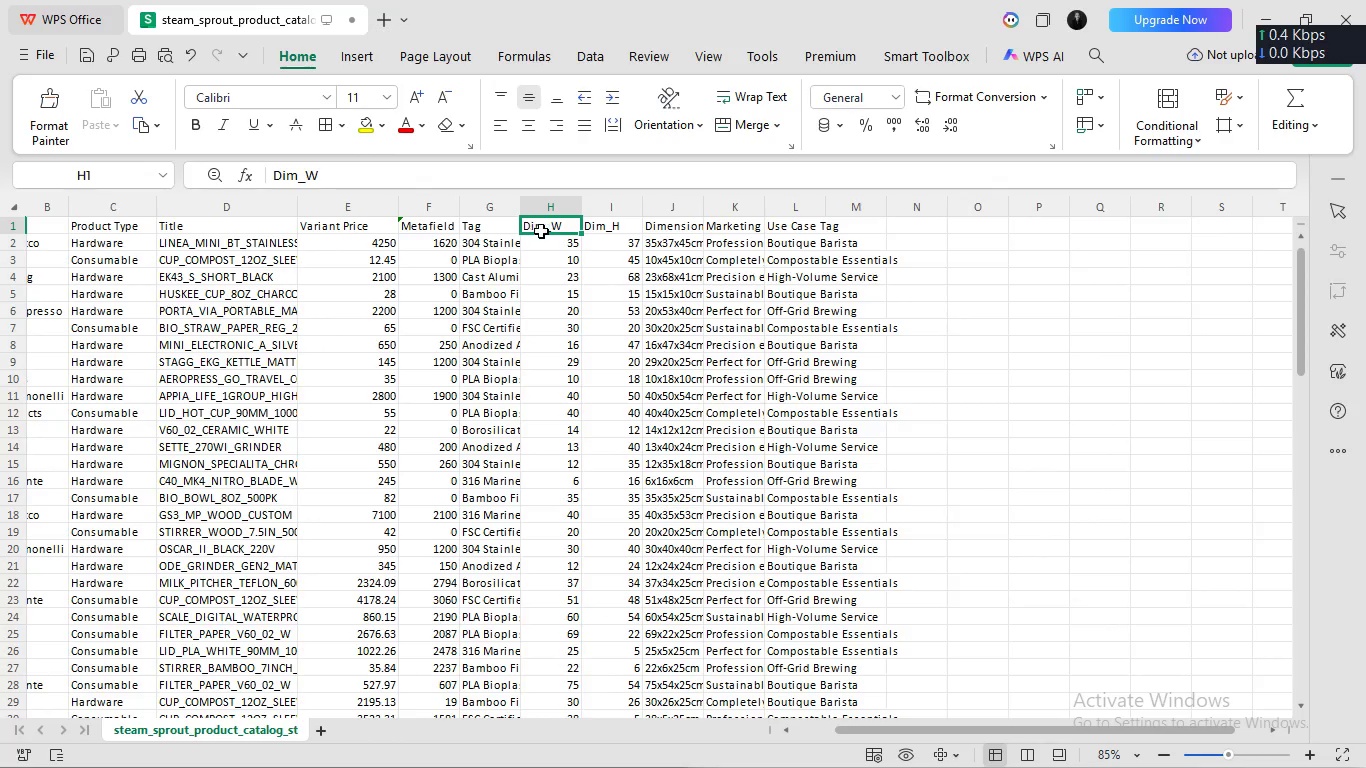 
double_click([549, 230])
 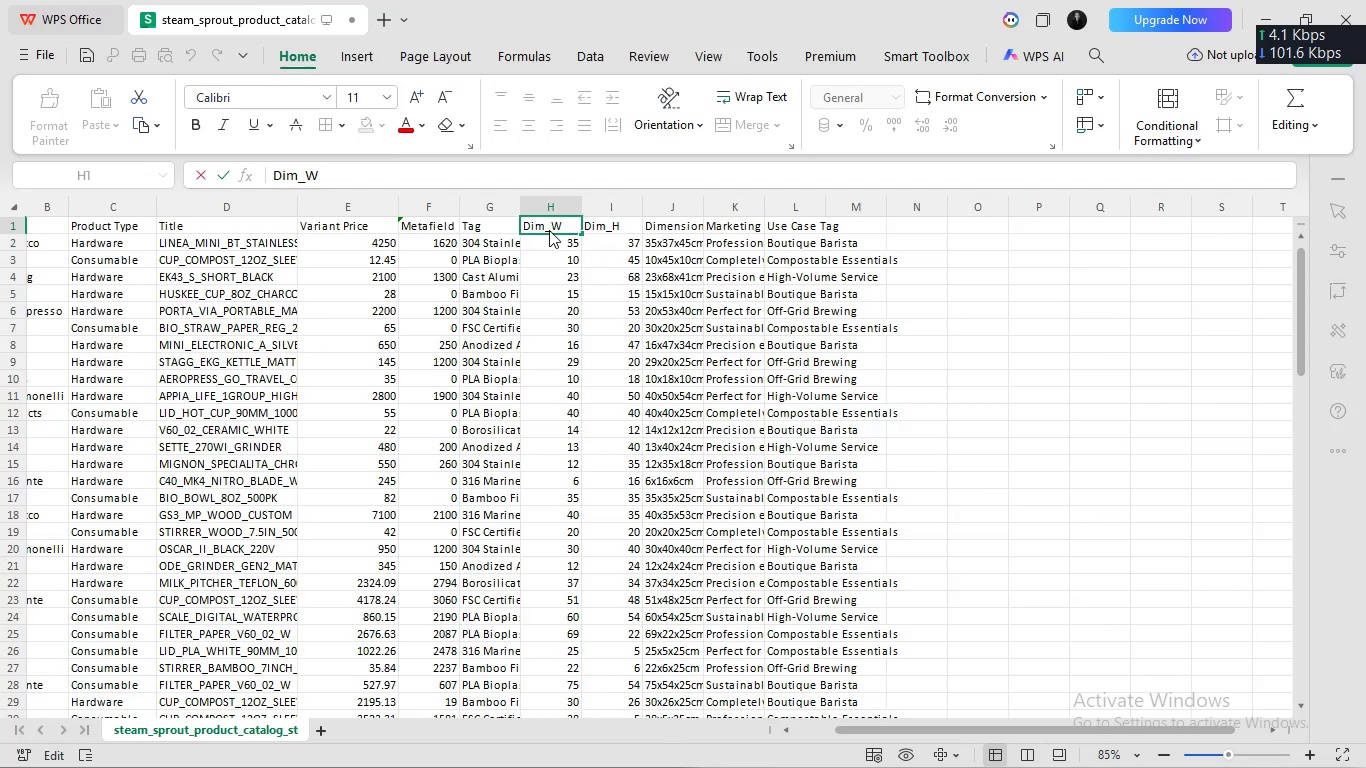 
scroll: coordinate [549, 230], scroll_direction: none, amount: 0.0
 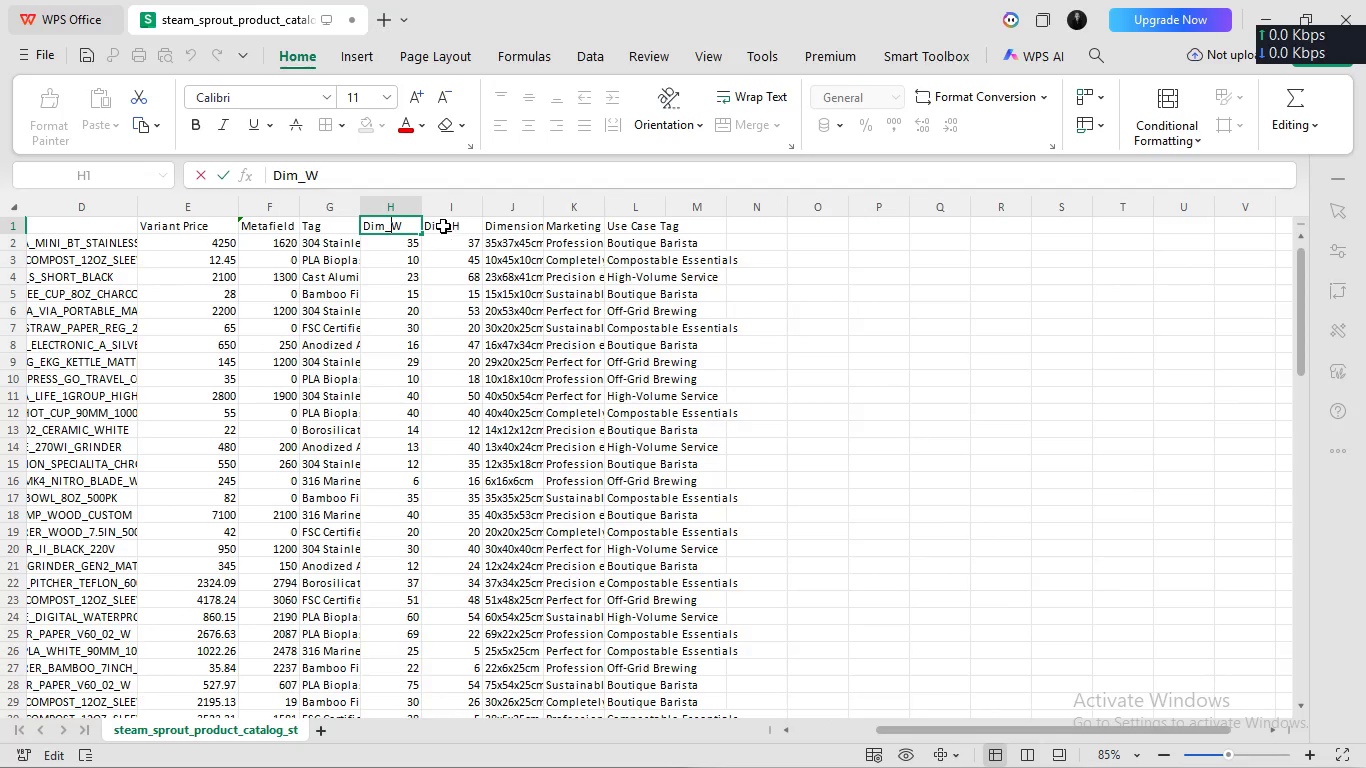 
key(Control+A)
 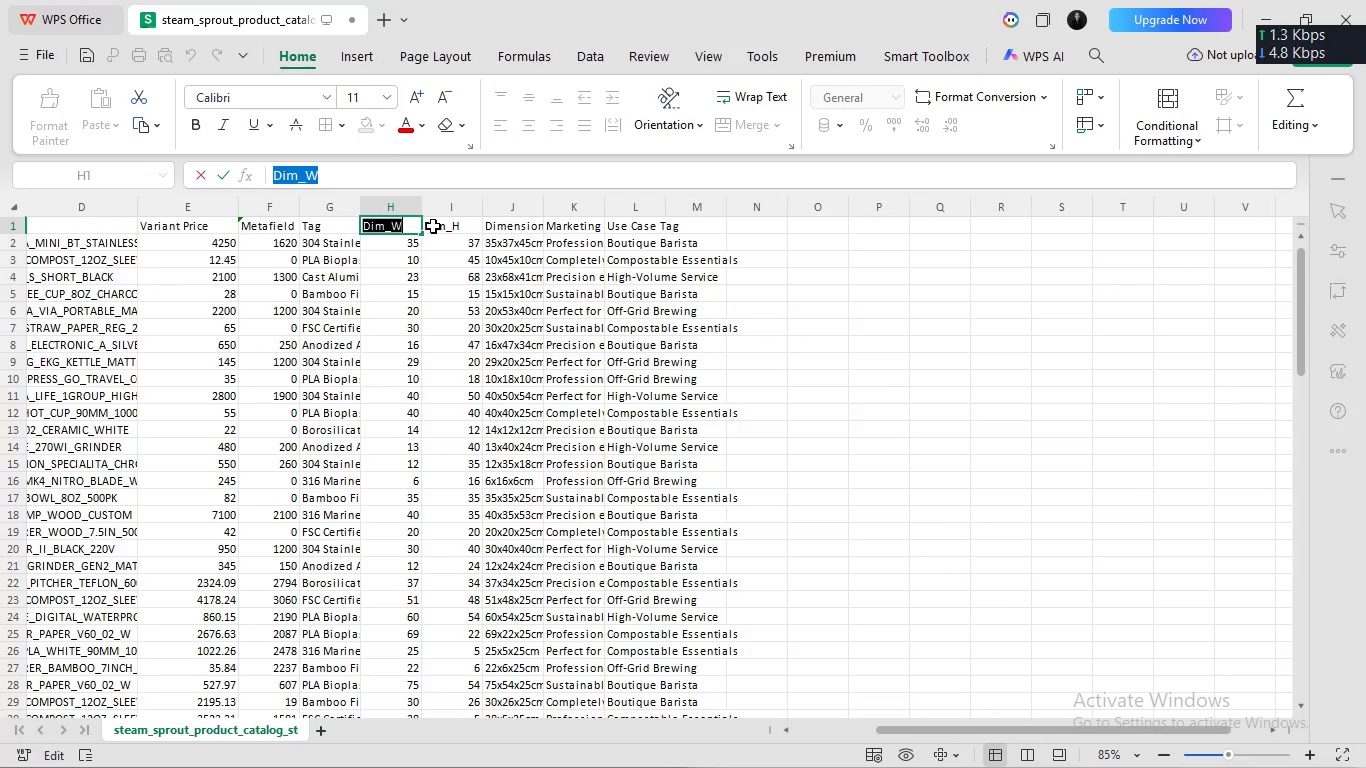 
type(Variant Metafield)
 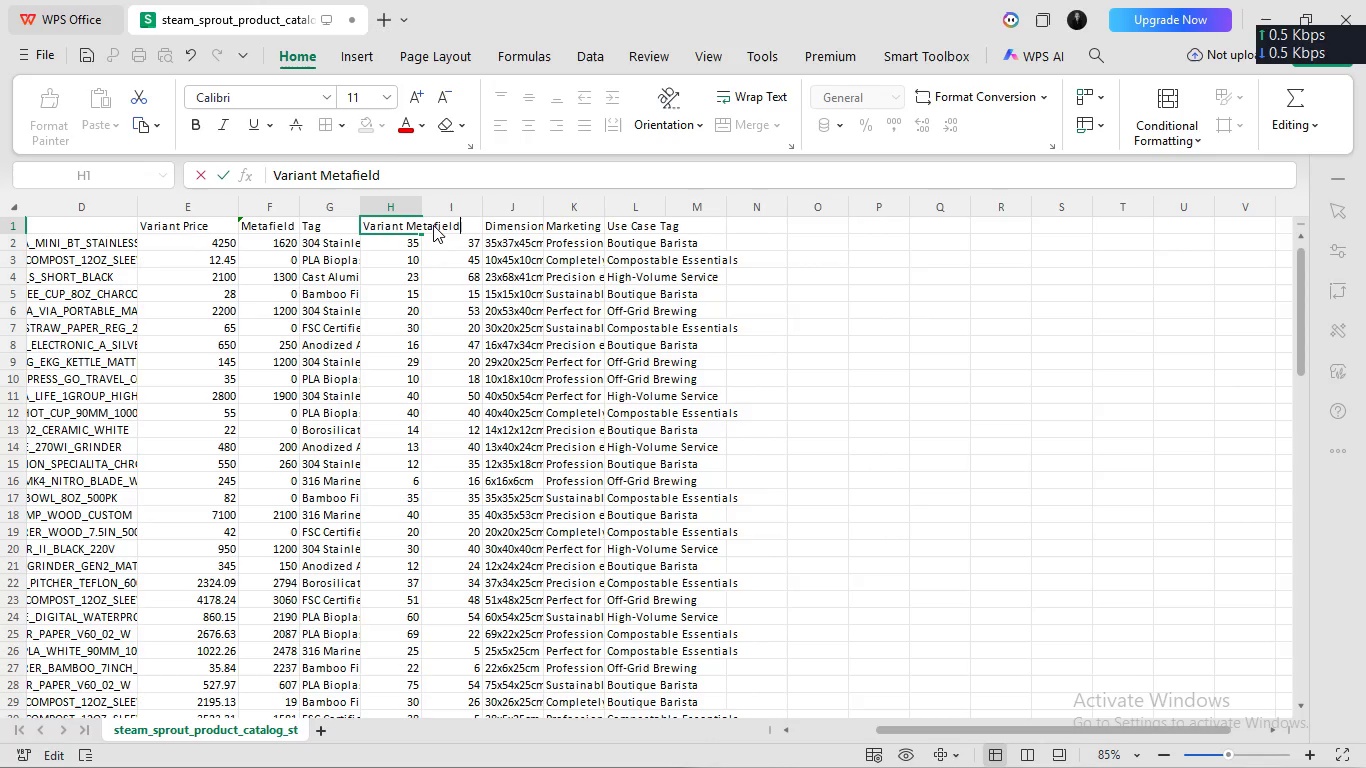 
key(Control+A)
 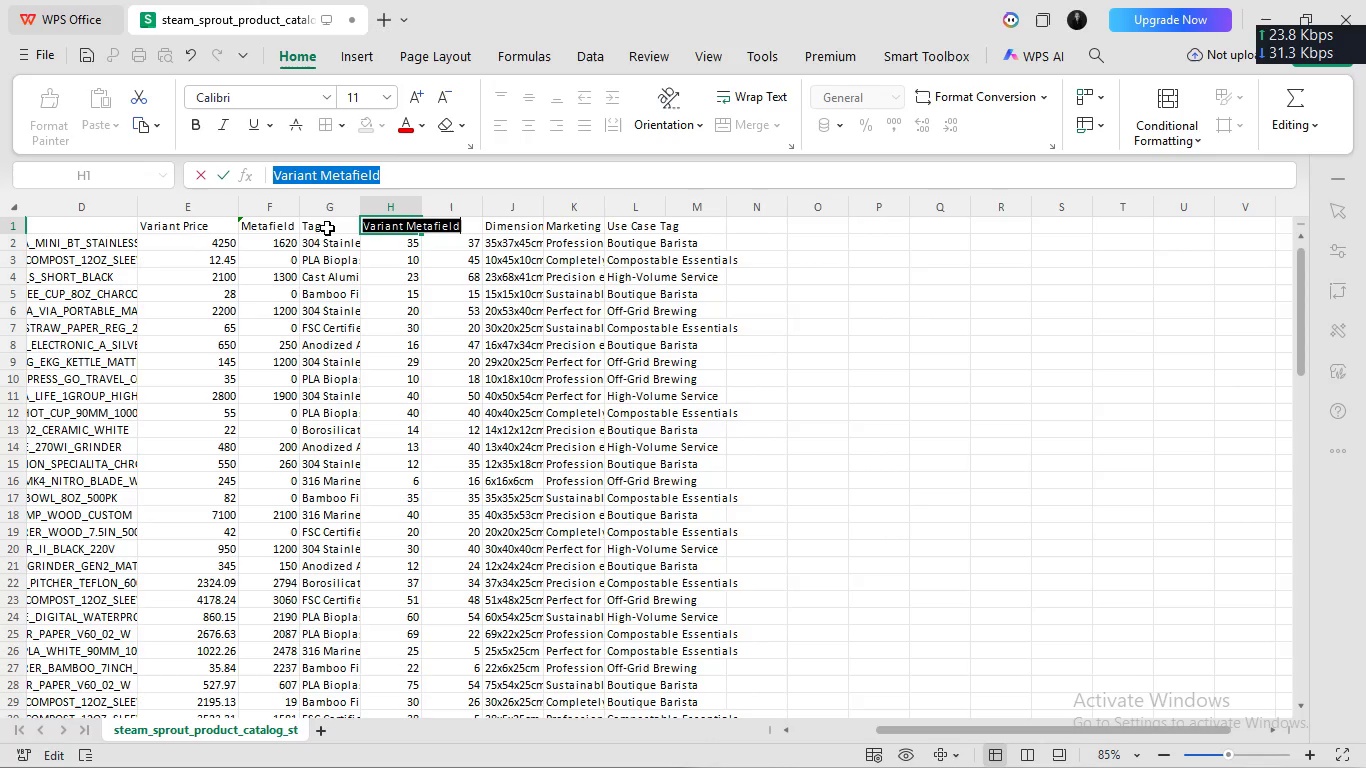 
key(Control+C)
 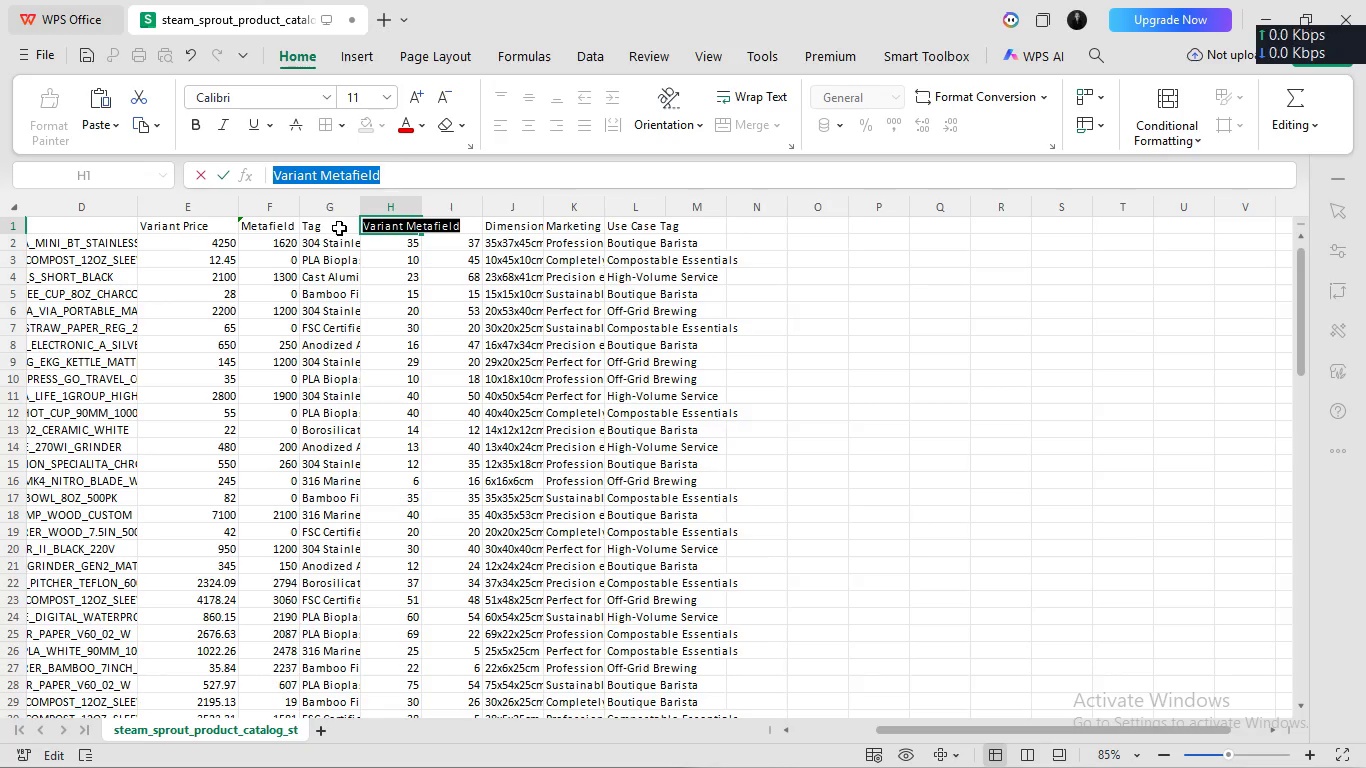 
left_click([339, 227])
 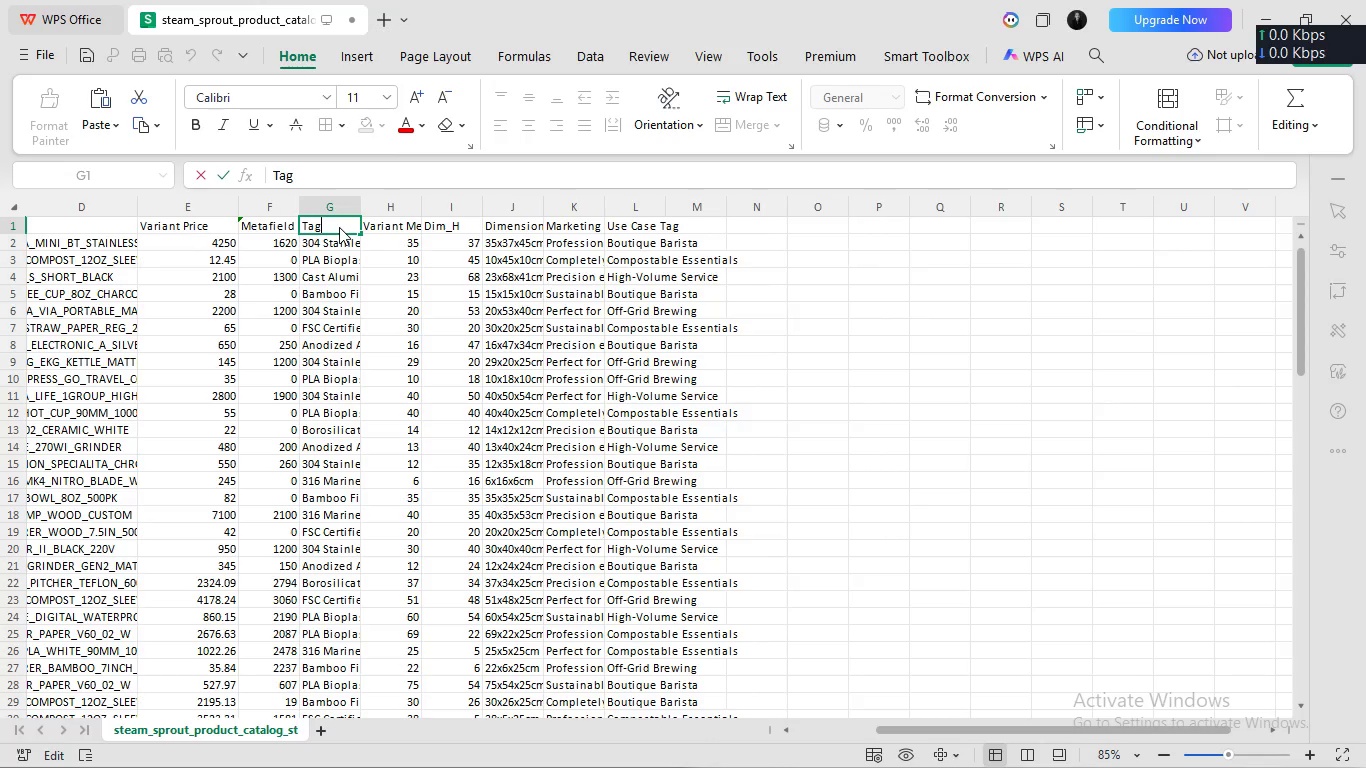 
double_click([339, 227])
 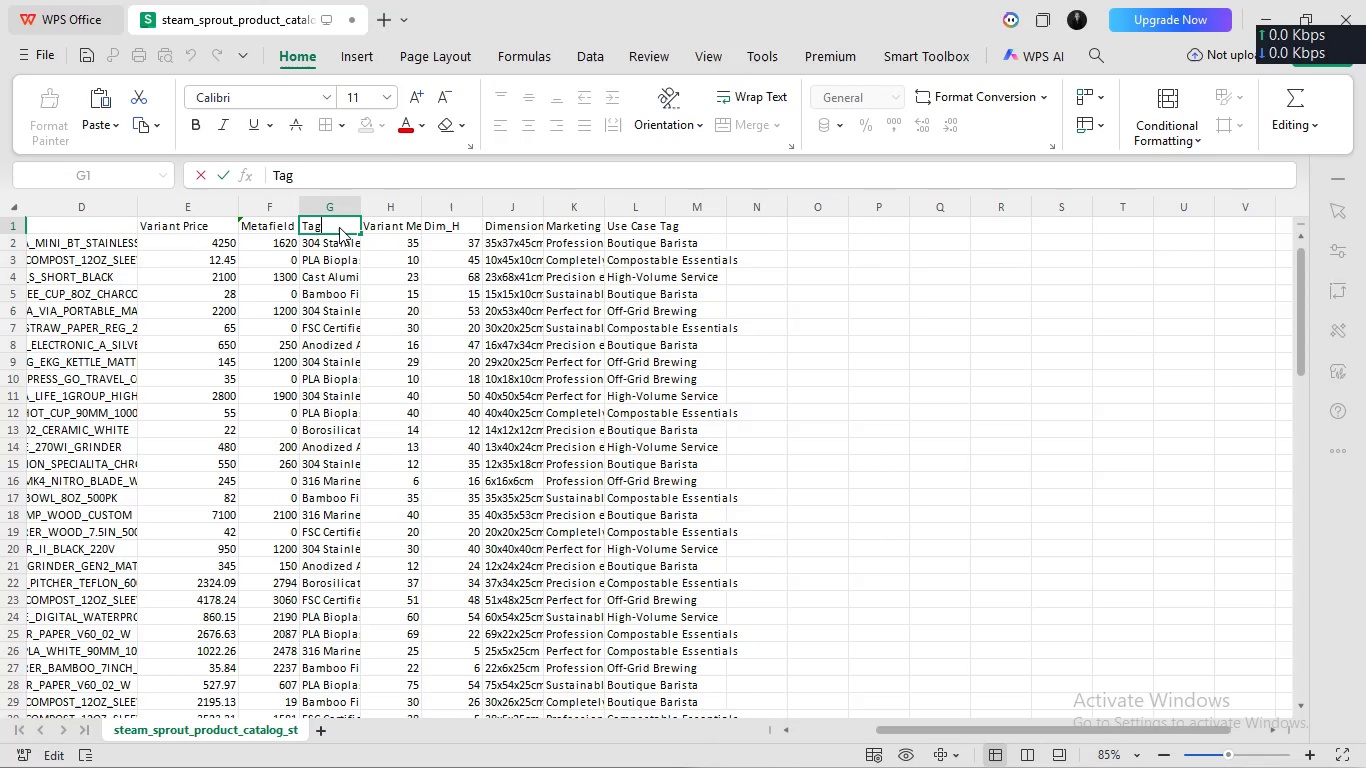 
key(Control+A)
 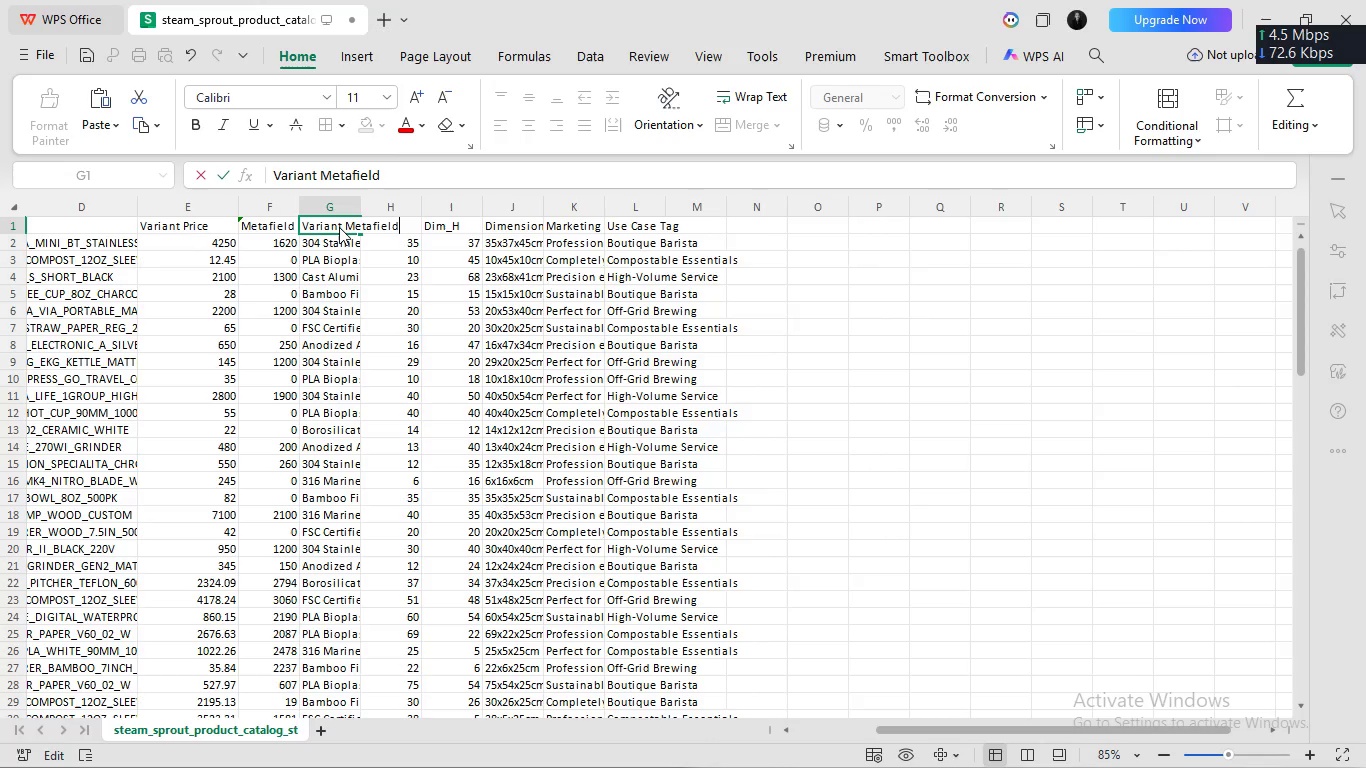 
key(Control+V)
 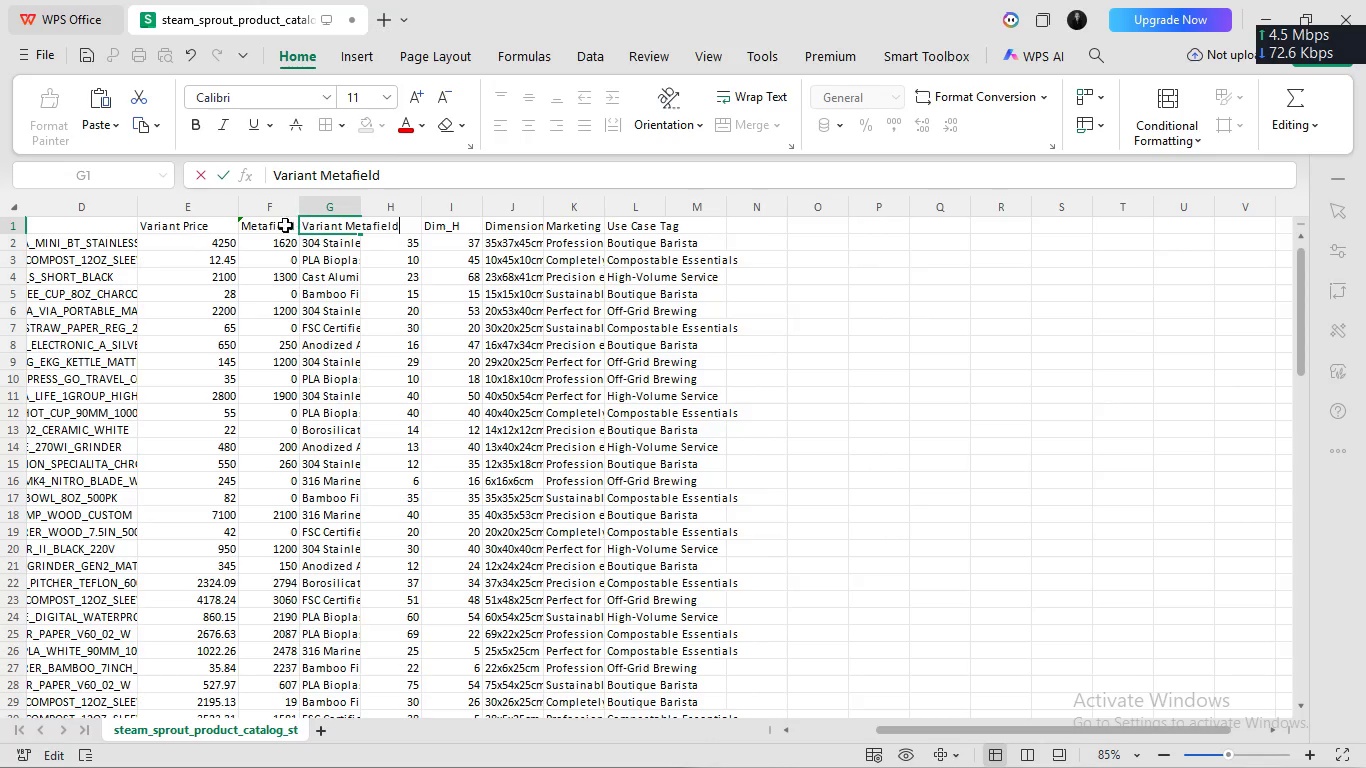 
double_click([276, 228])
 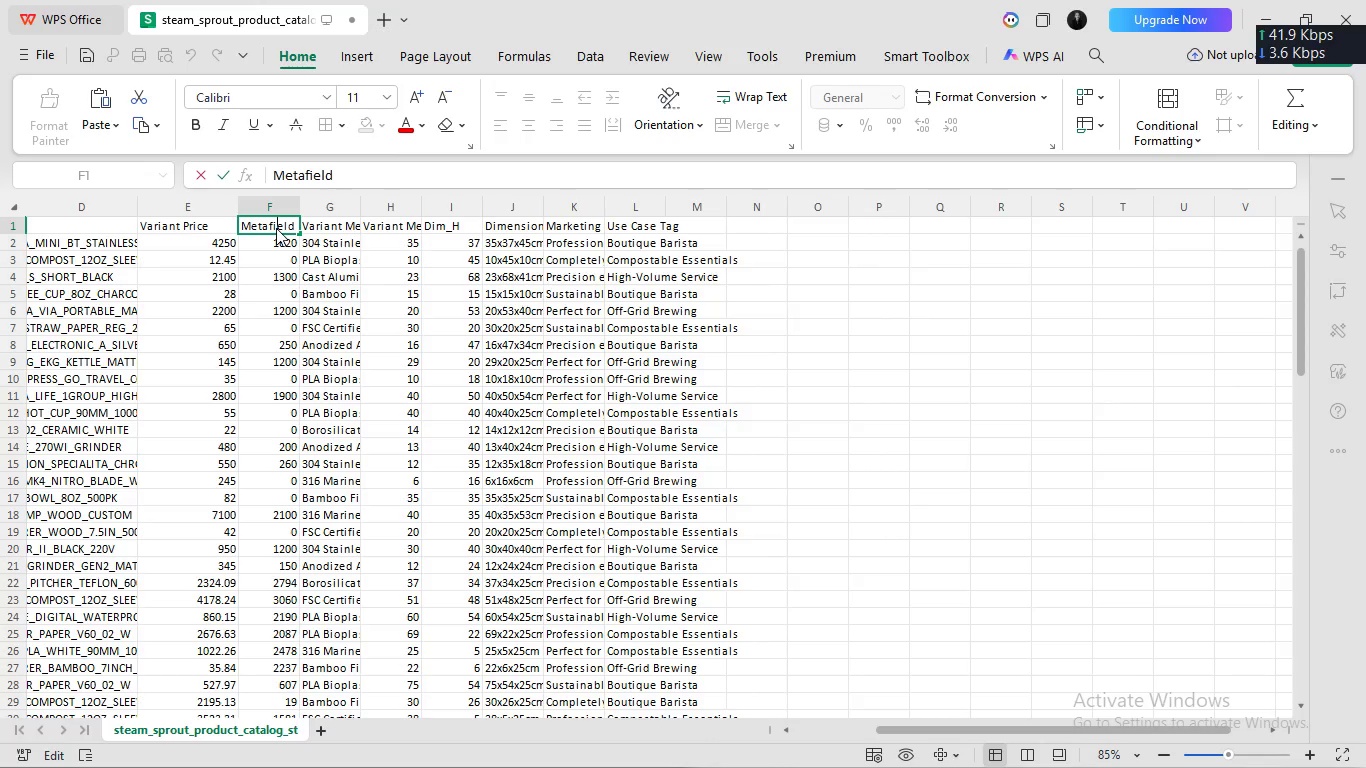 
key(Control+A)
 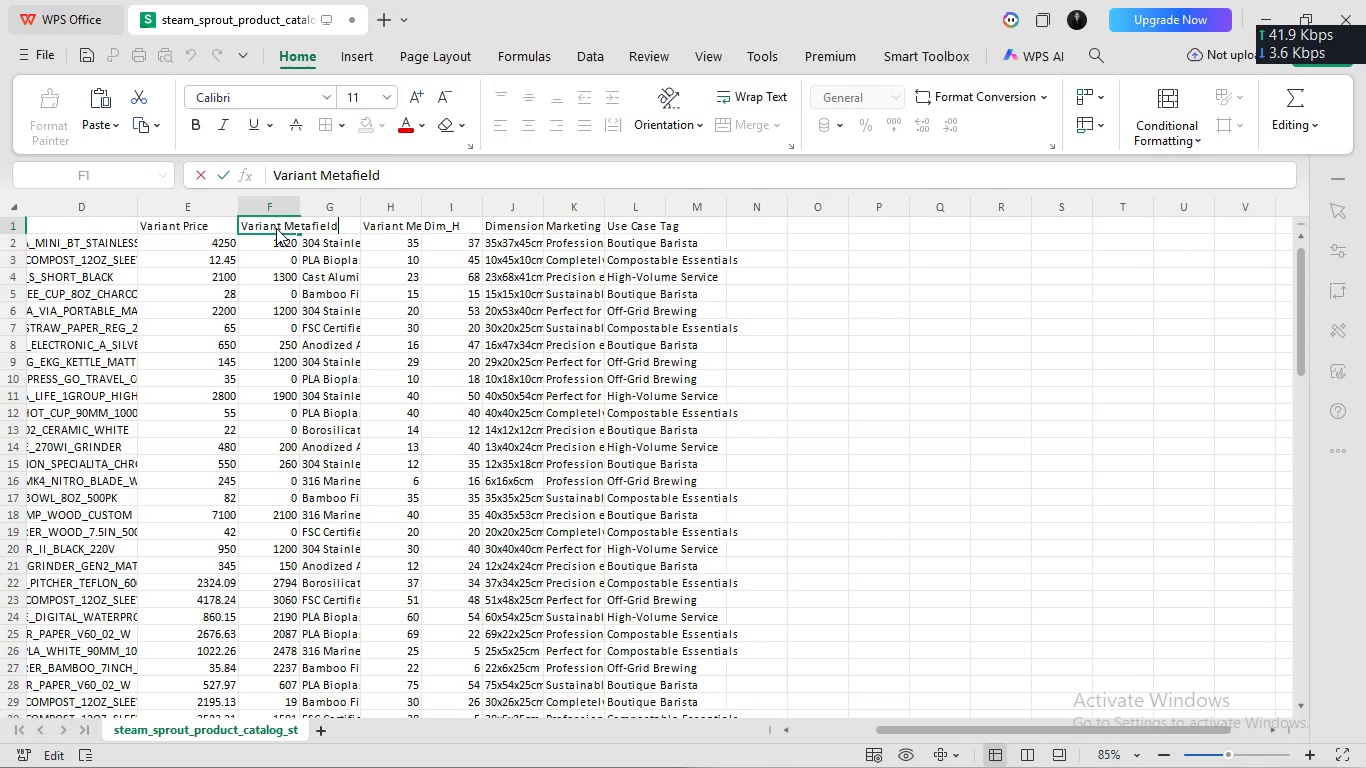 
key(Control+V)
 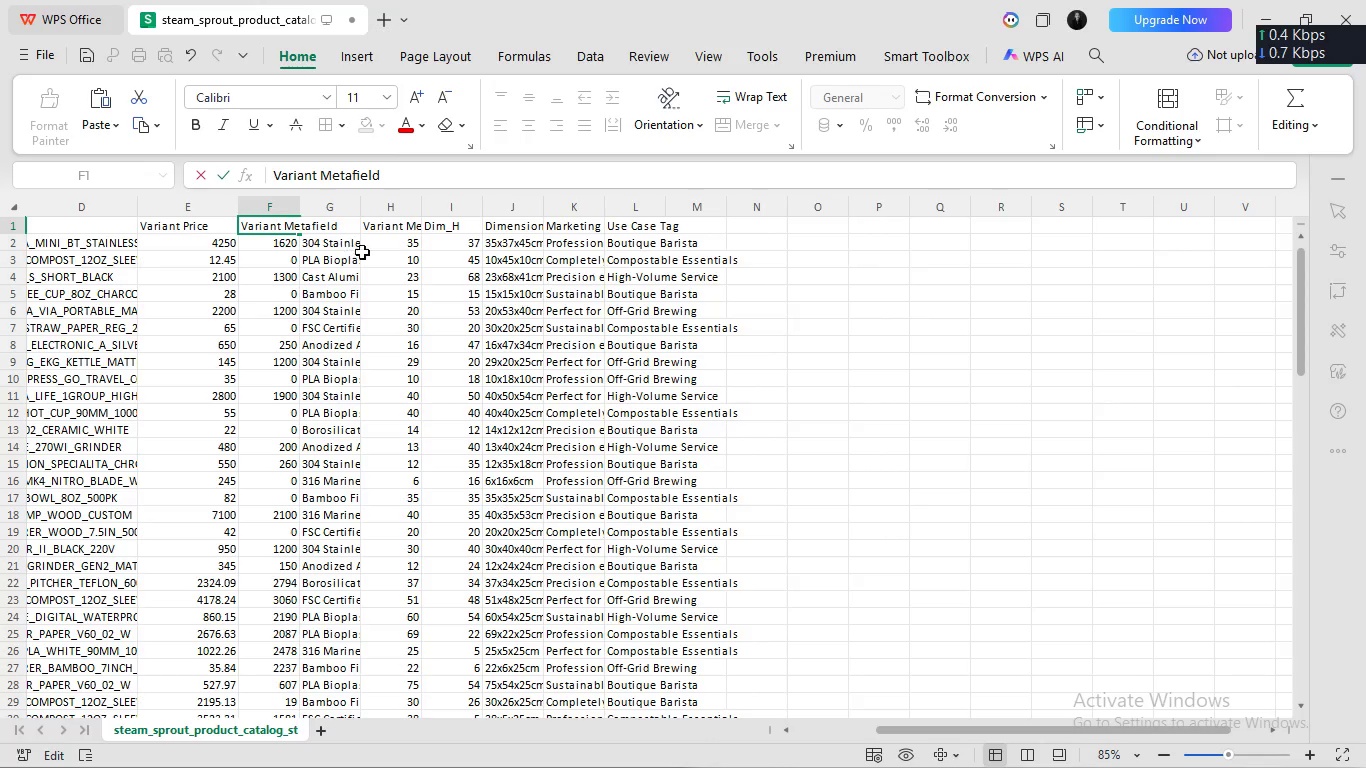 
left_click([395, 246])
 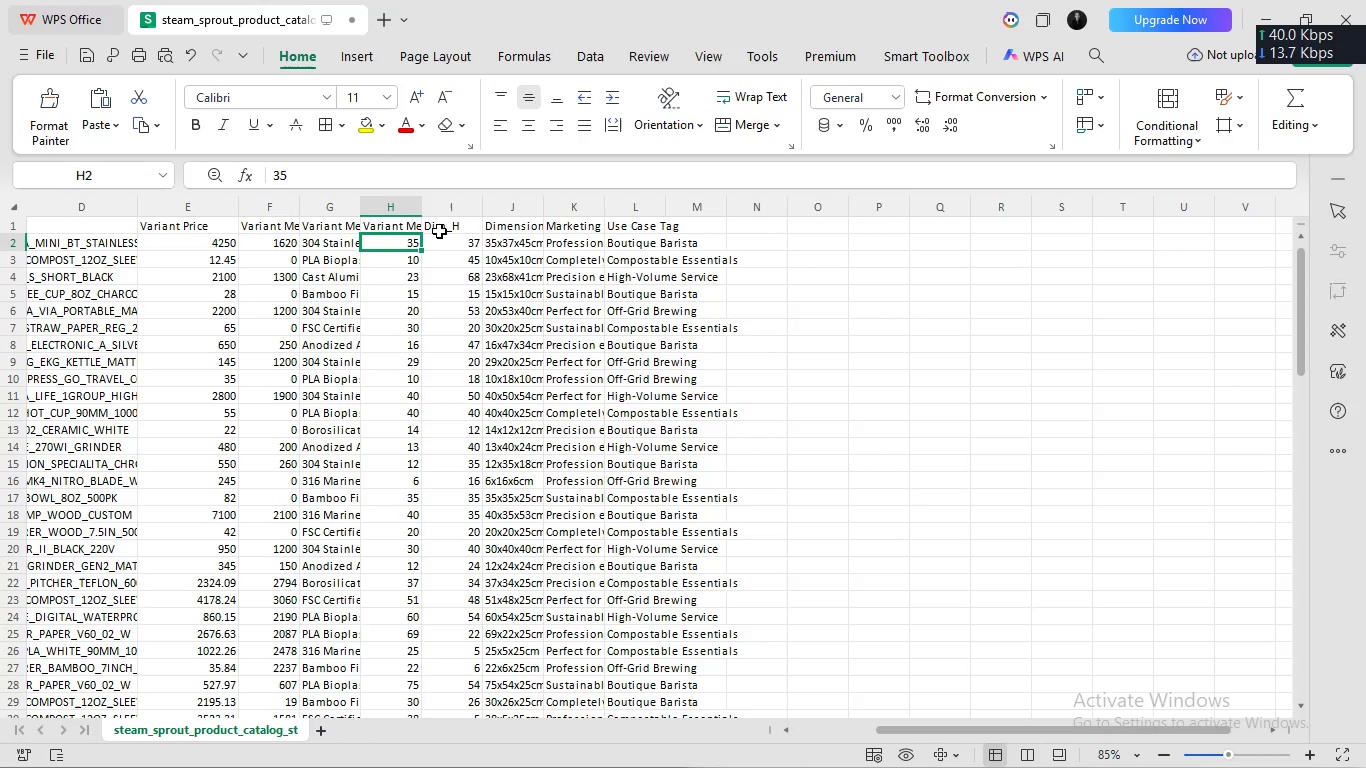 
left_click([452, 225])
 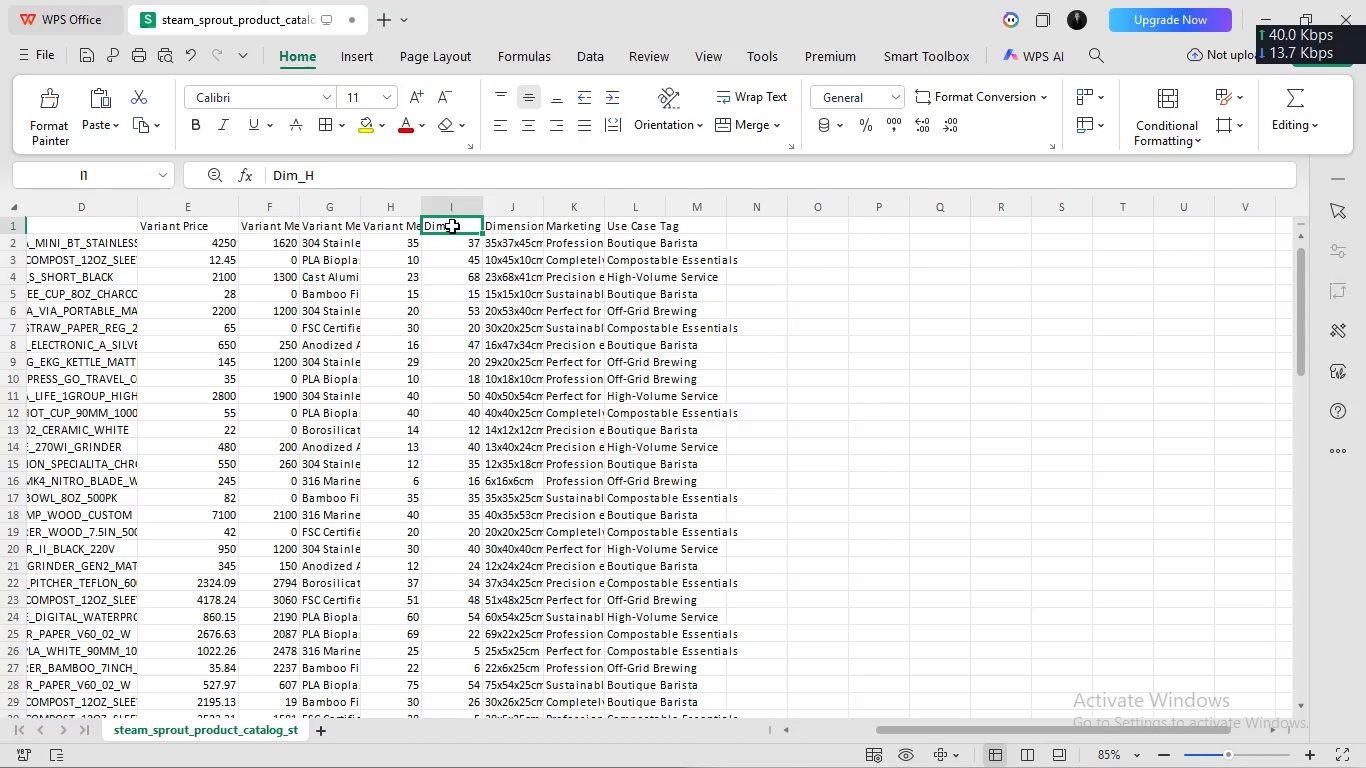 
double_click([452, 225])
 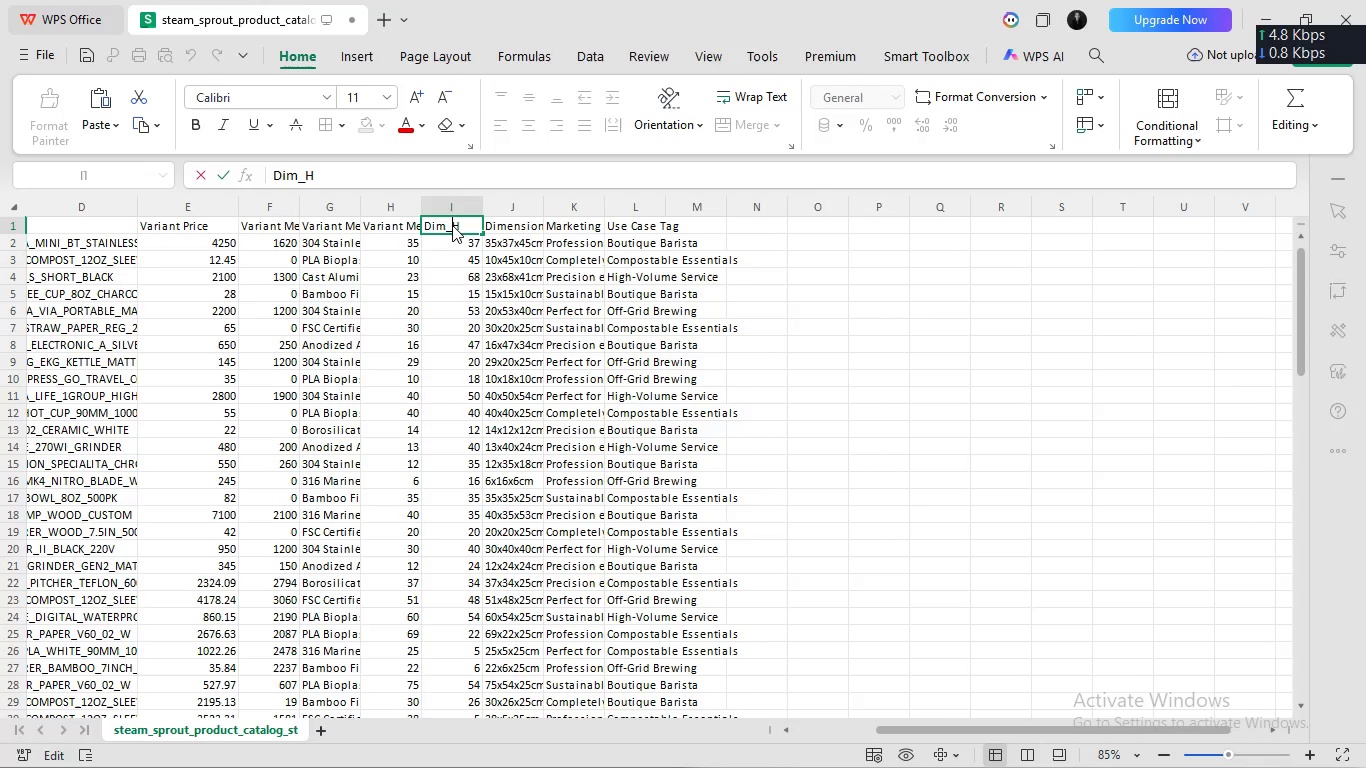 
left_click([452, 225])
 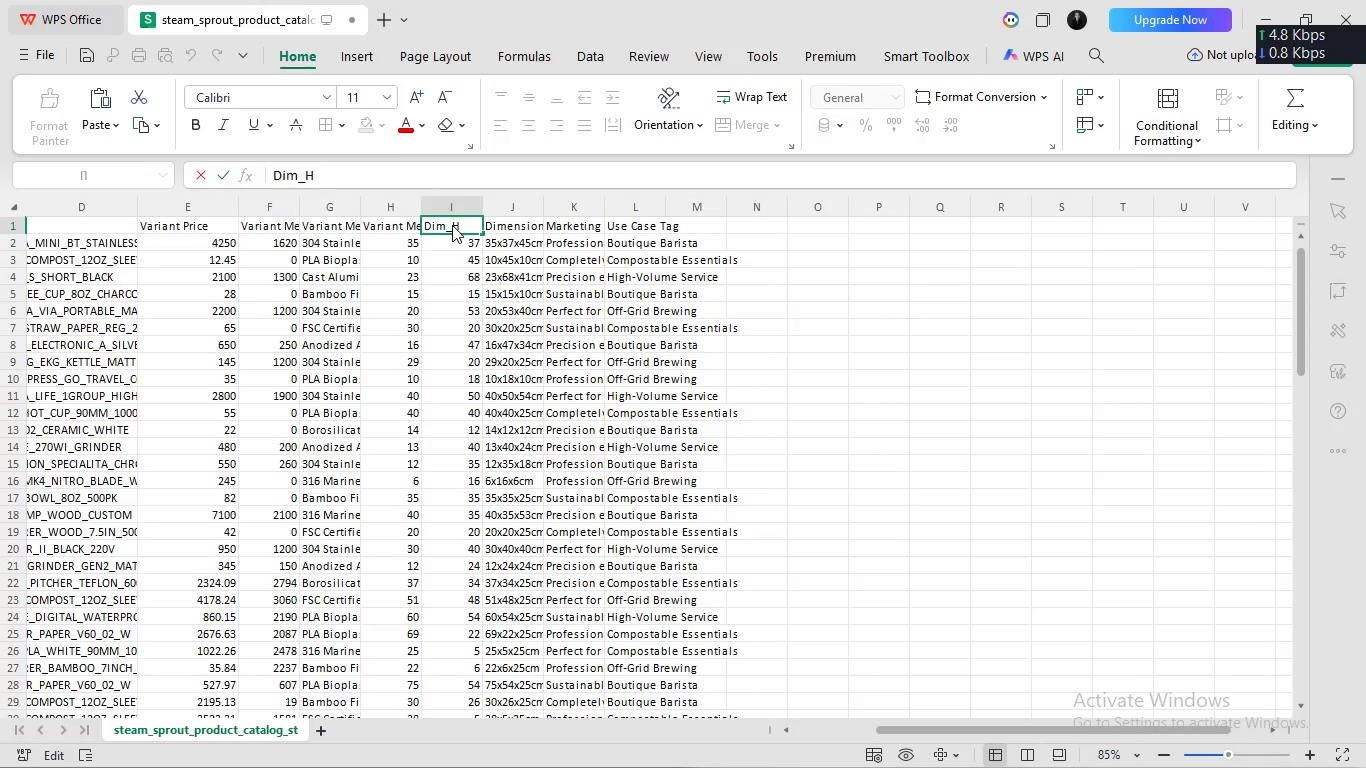 
hold_key(key=ControlLeft, duration=1.31)
 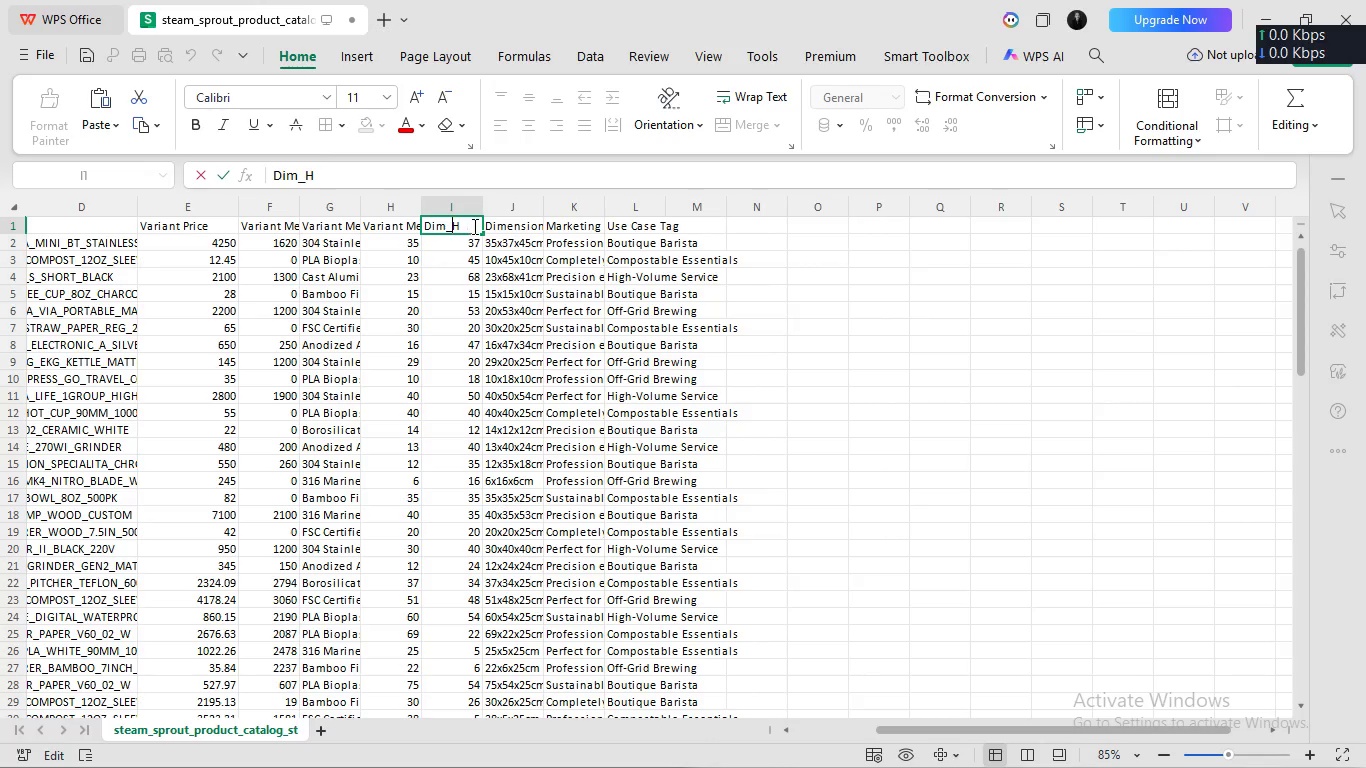 
left_click([473, 226])
 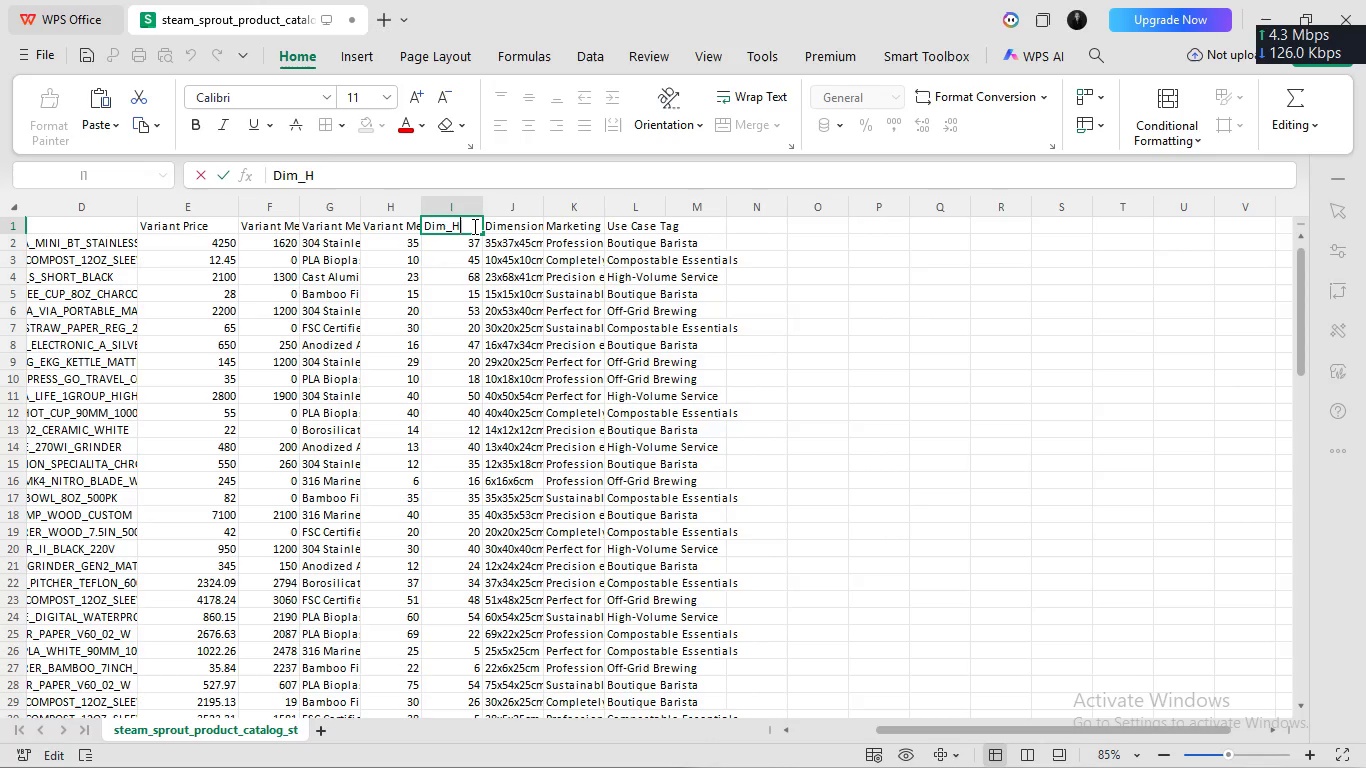 
hold_key(key=ControlLeft, duration=0.48)
 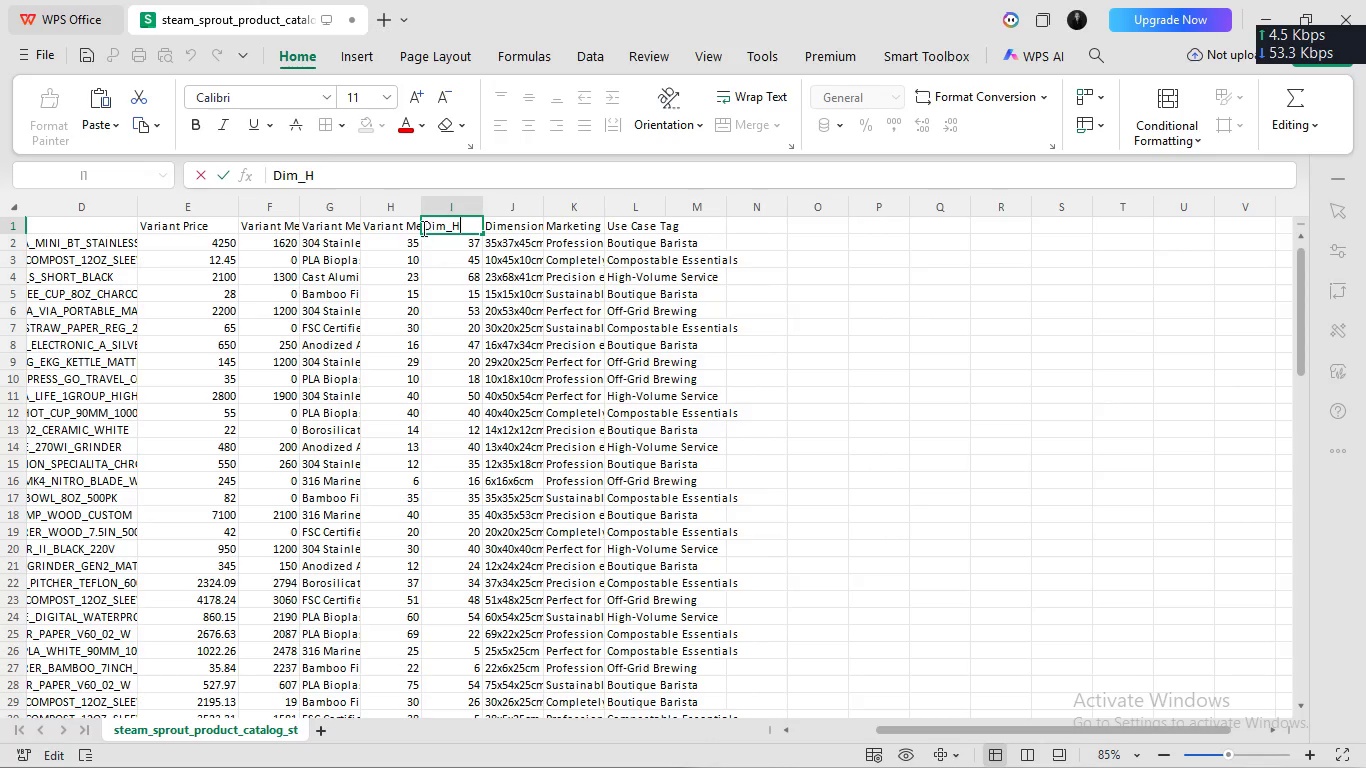 
left_click([425, 225])
 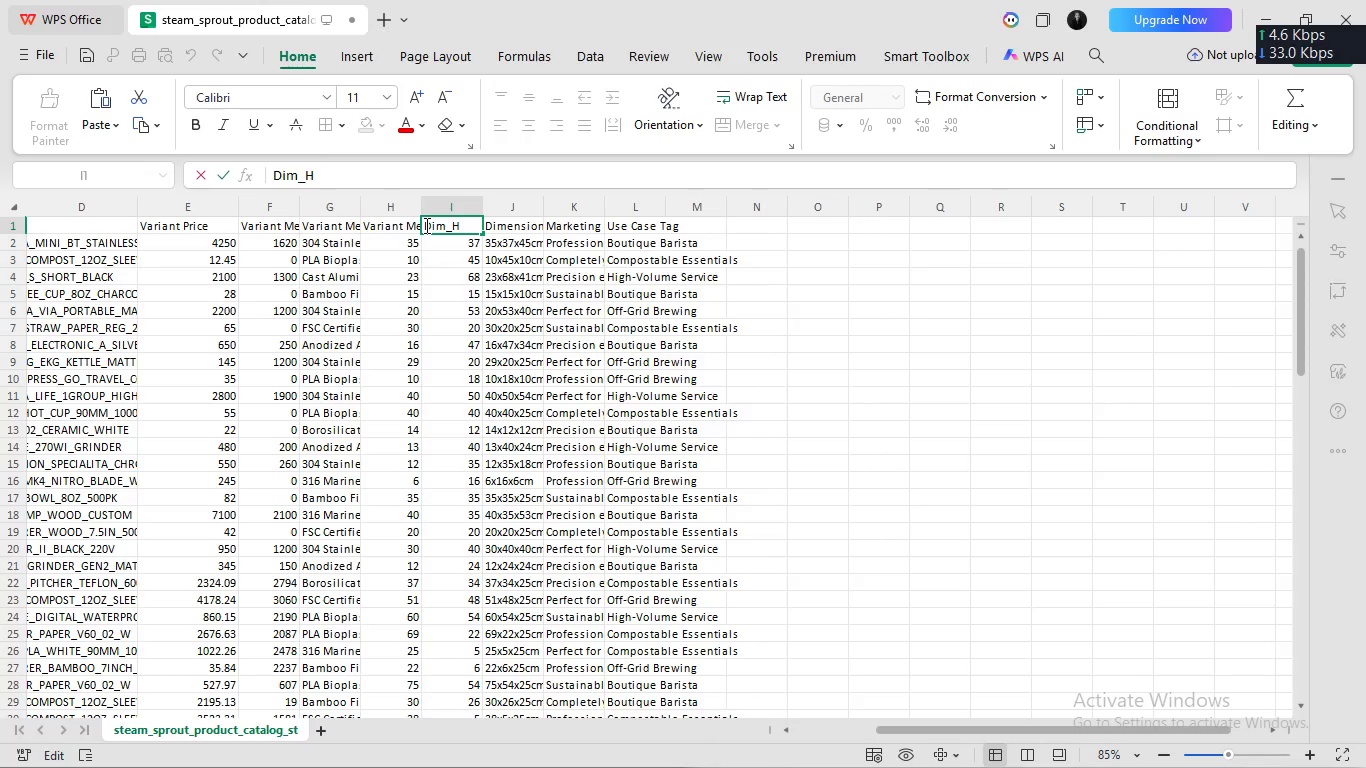 
key(Control+V)
 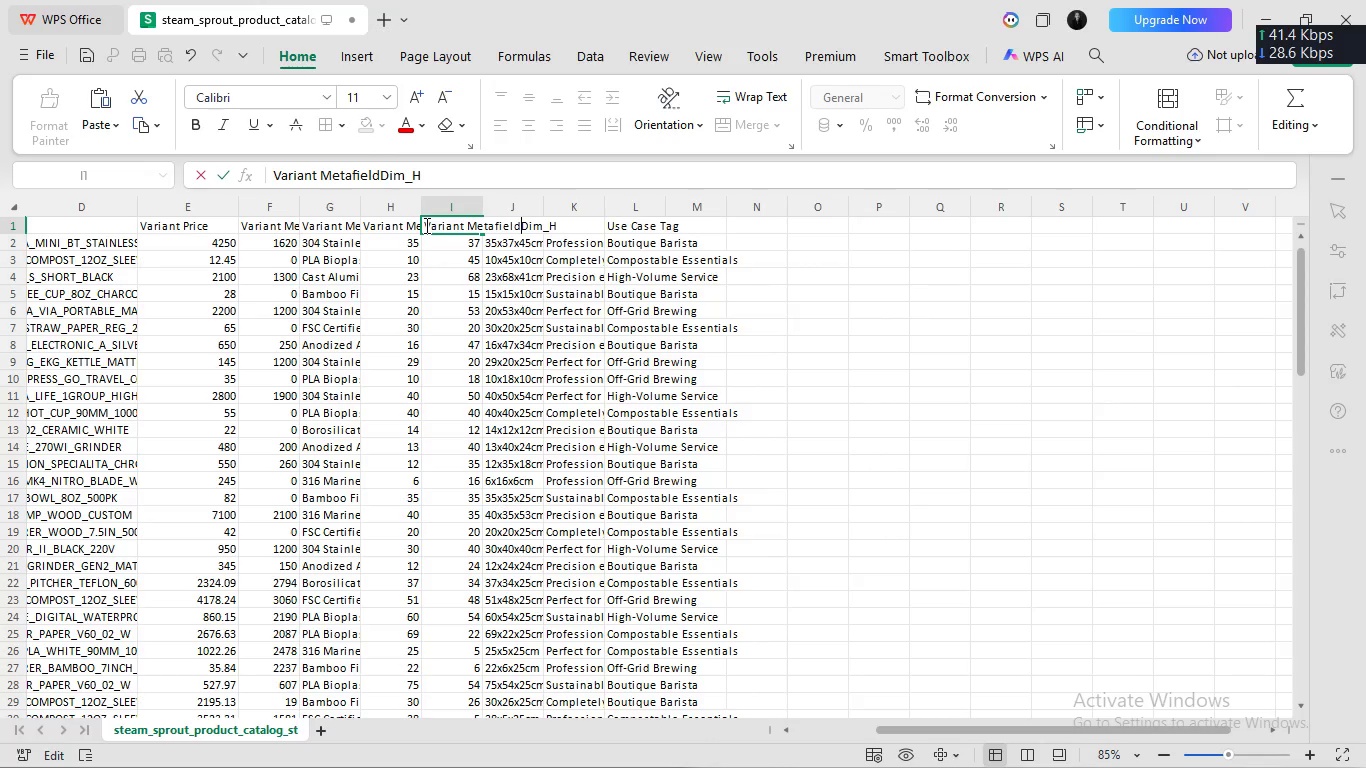 
key(Shift+Semicolon)
 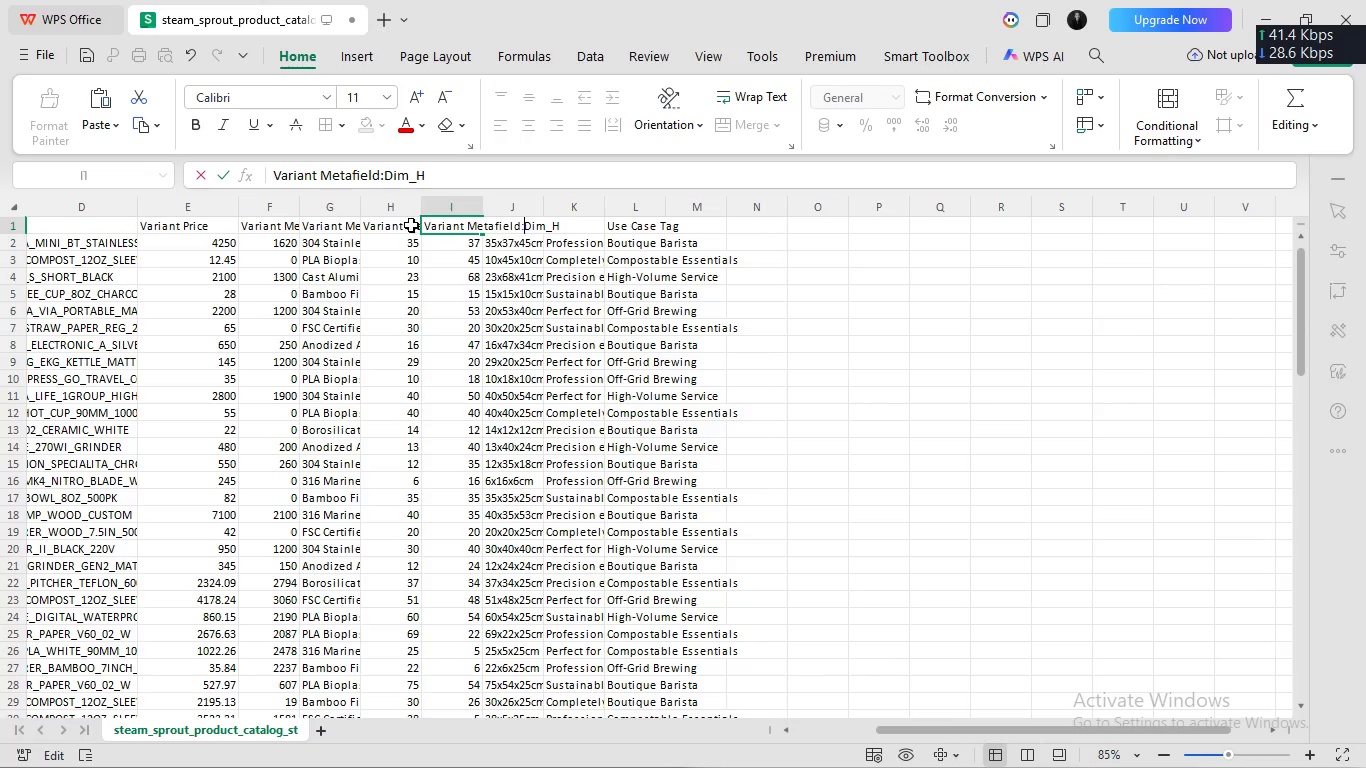 
double_click([408, 225])
 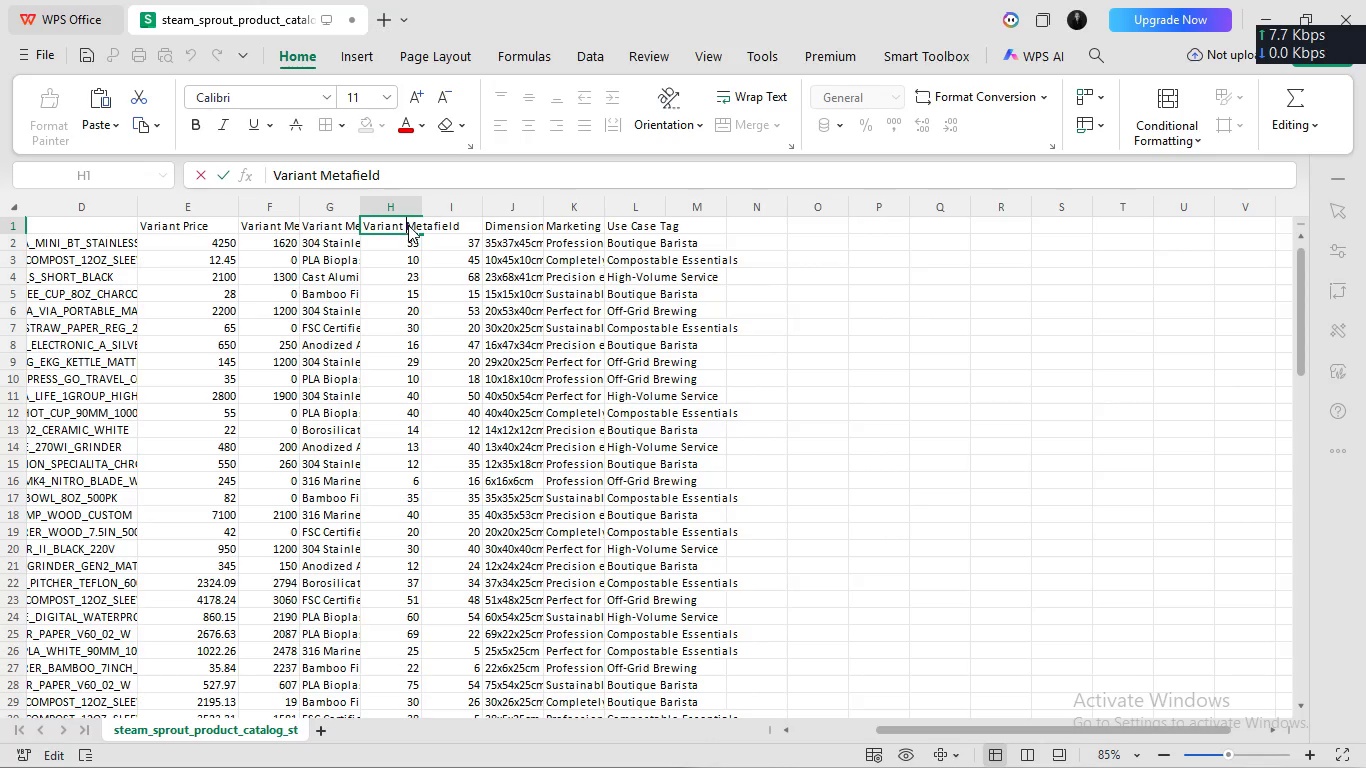 
key(Control+Z)
 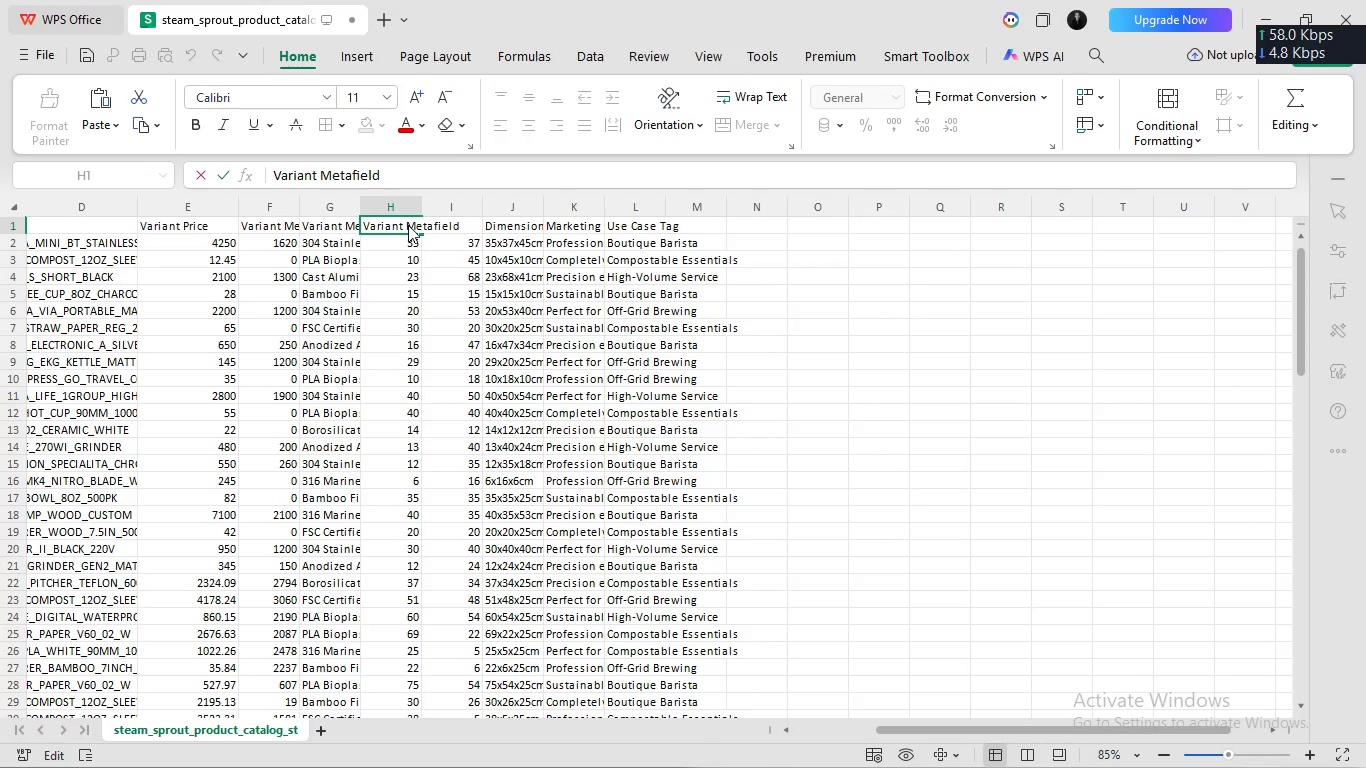 
double_click([408, 225])
 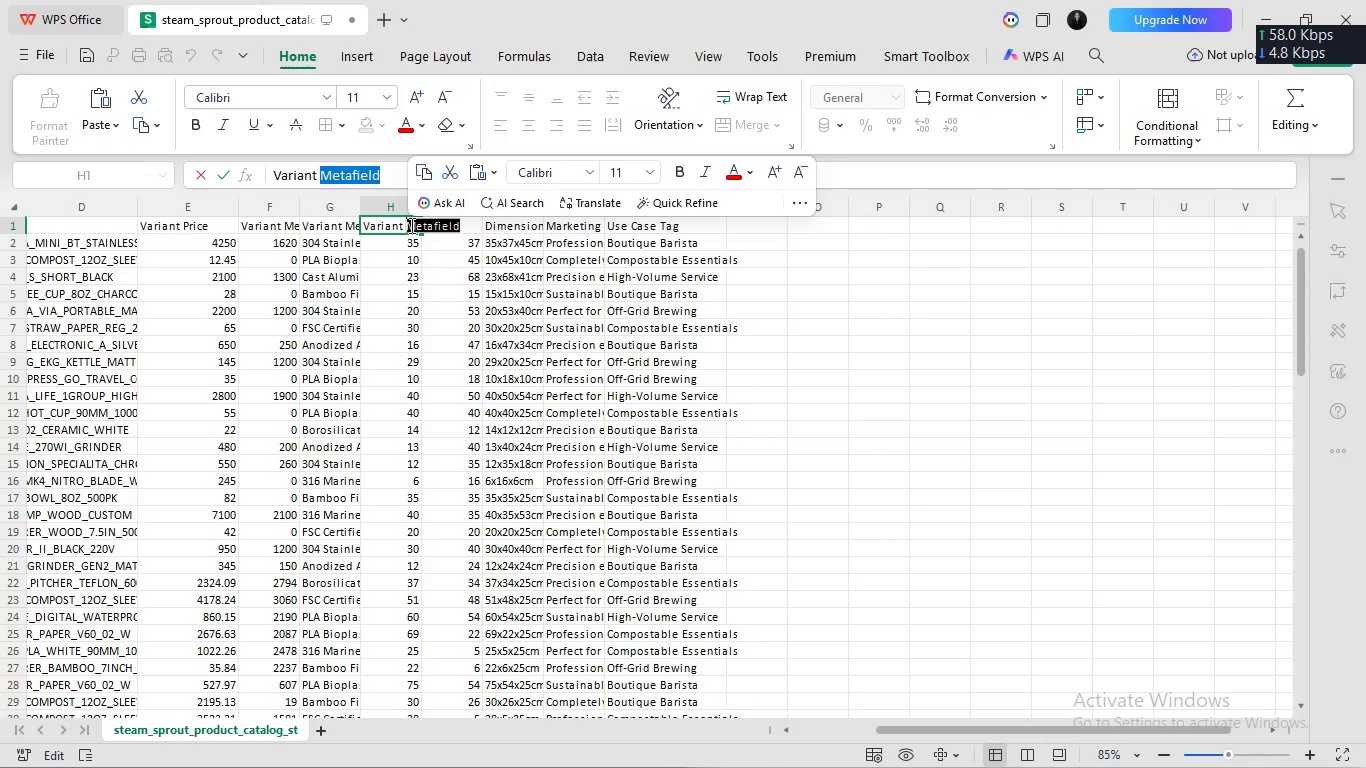 
left_click([412, 225])
 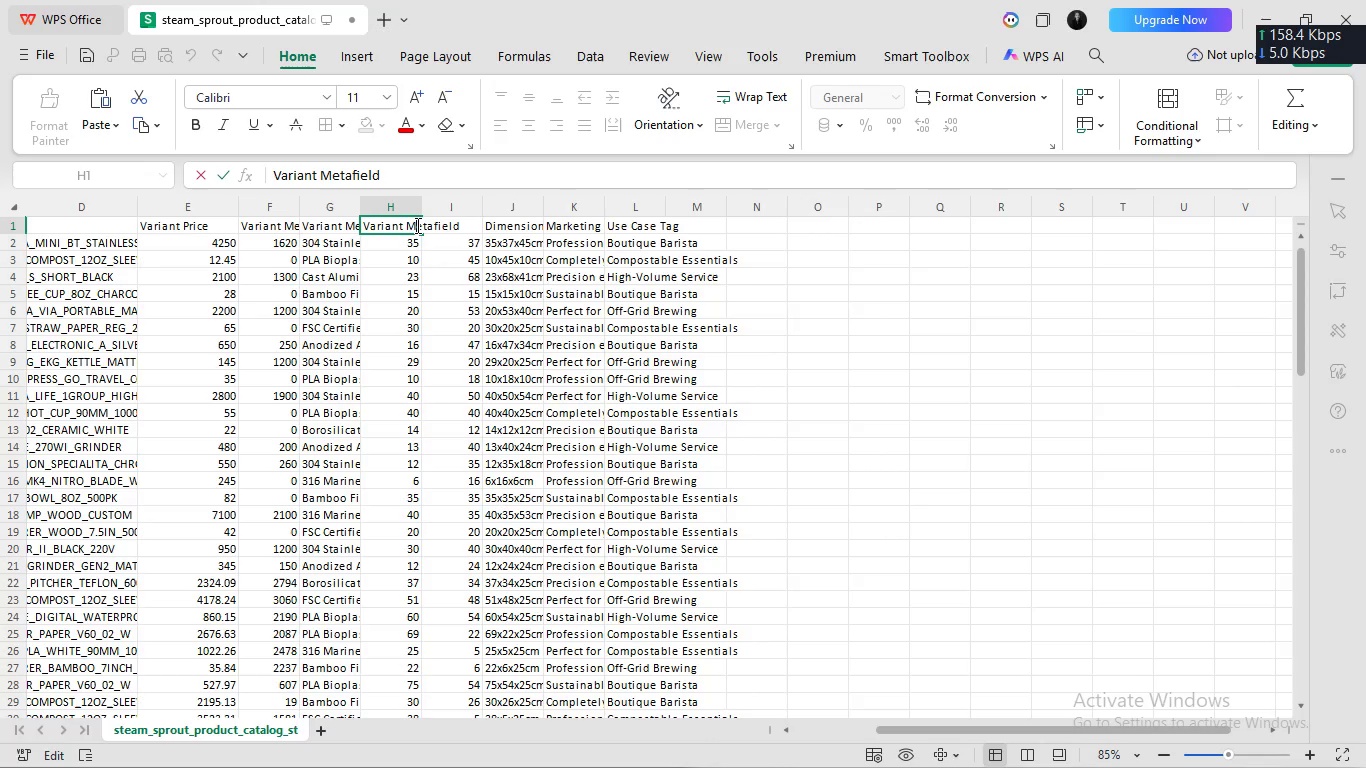 
key(ArrowRight)
 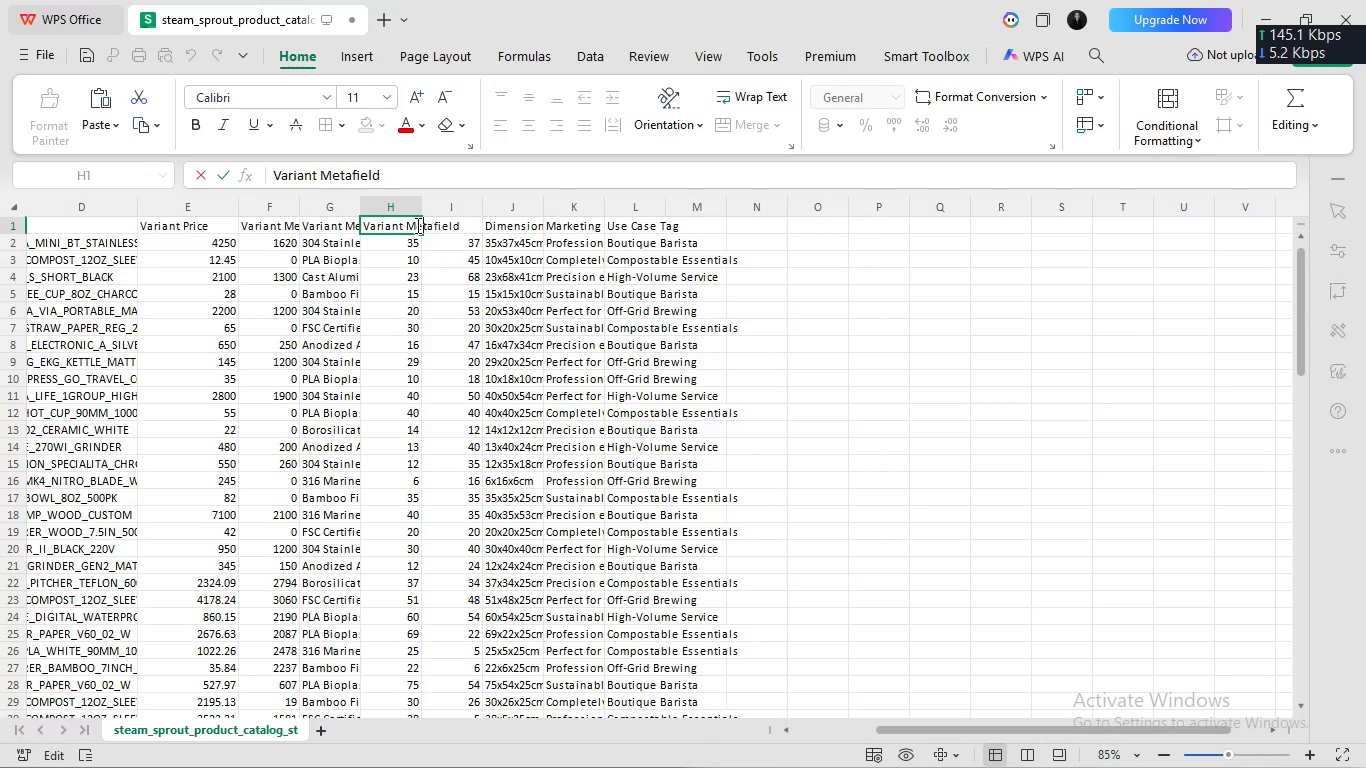 
key(ArrowRight)
 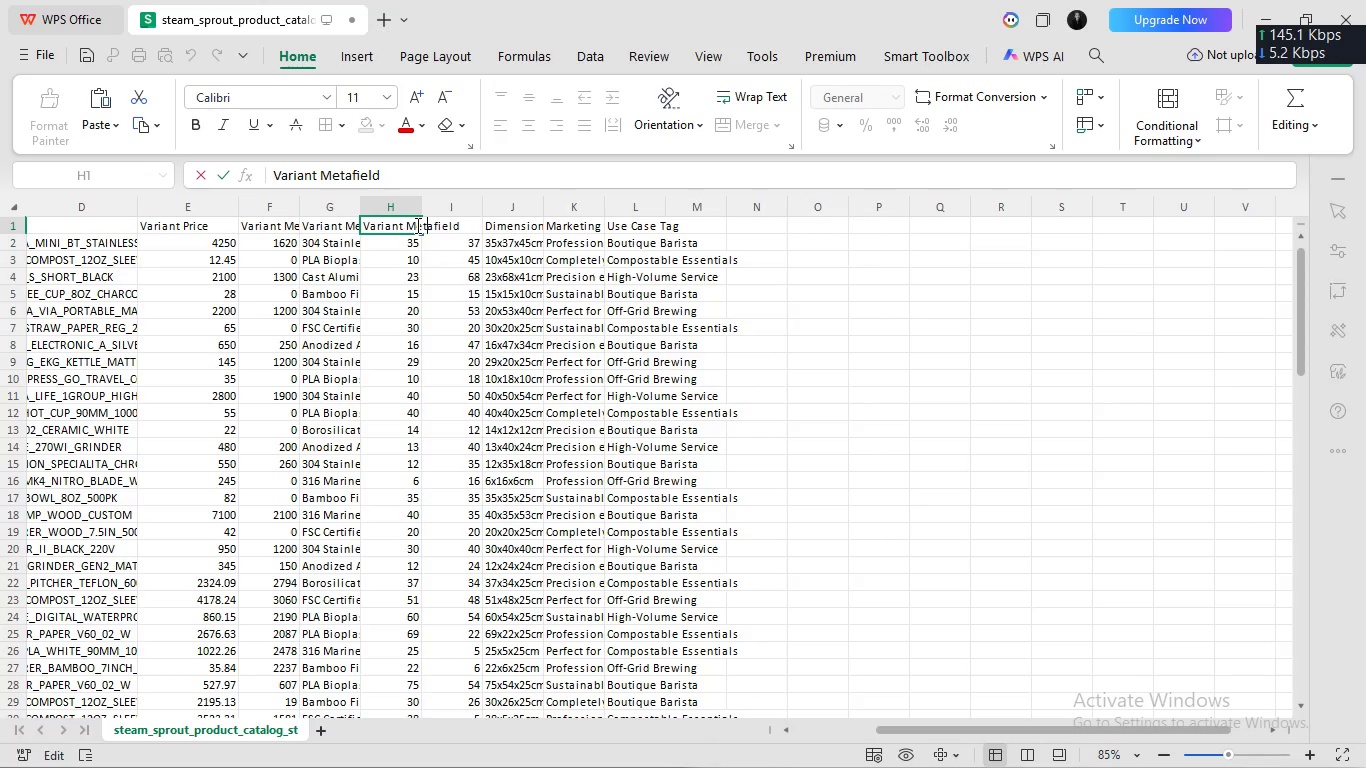 
key(ArrowRight)
 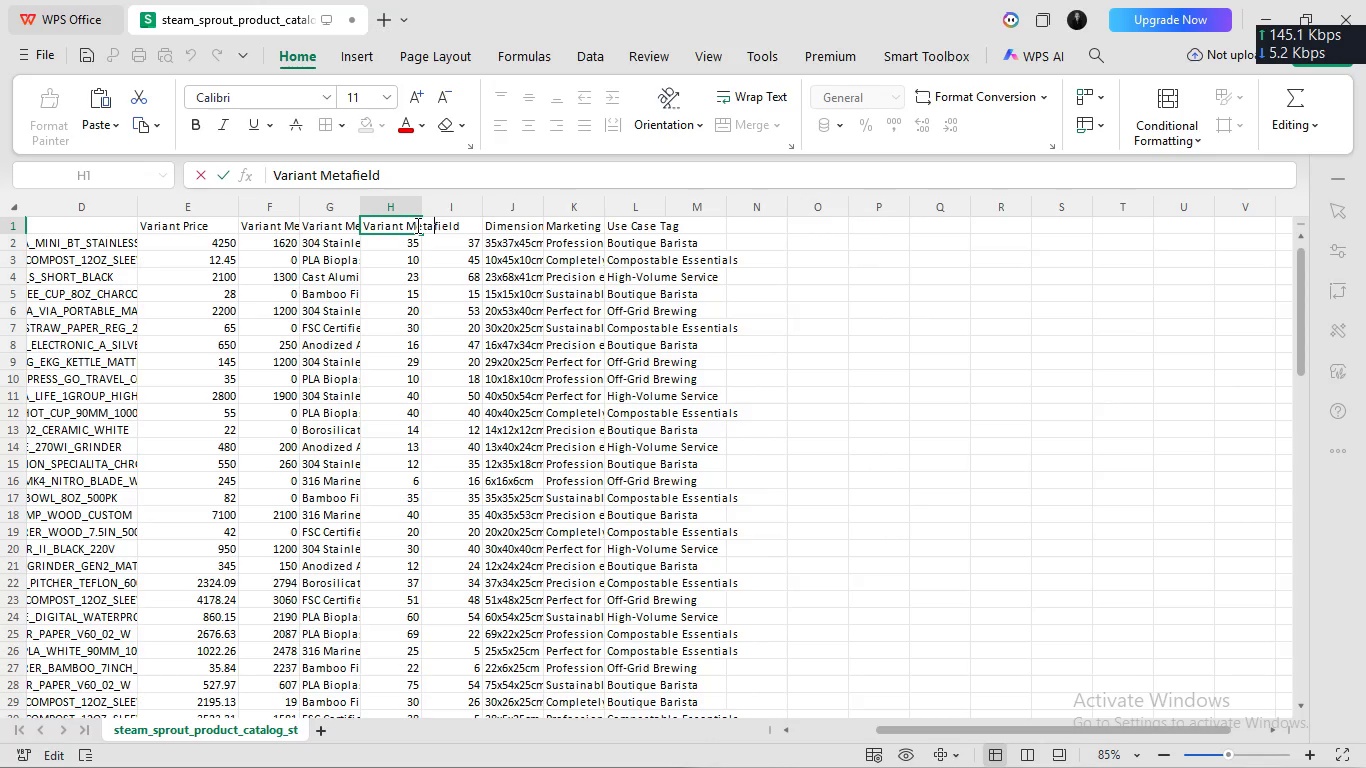 
key(ArrowRight)
 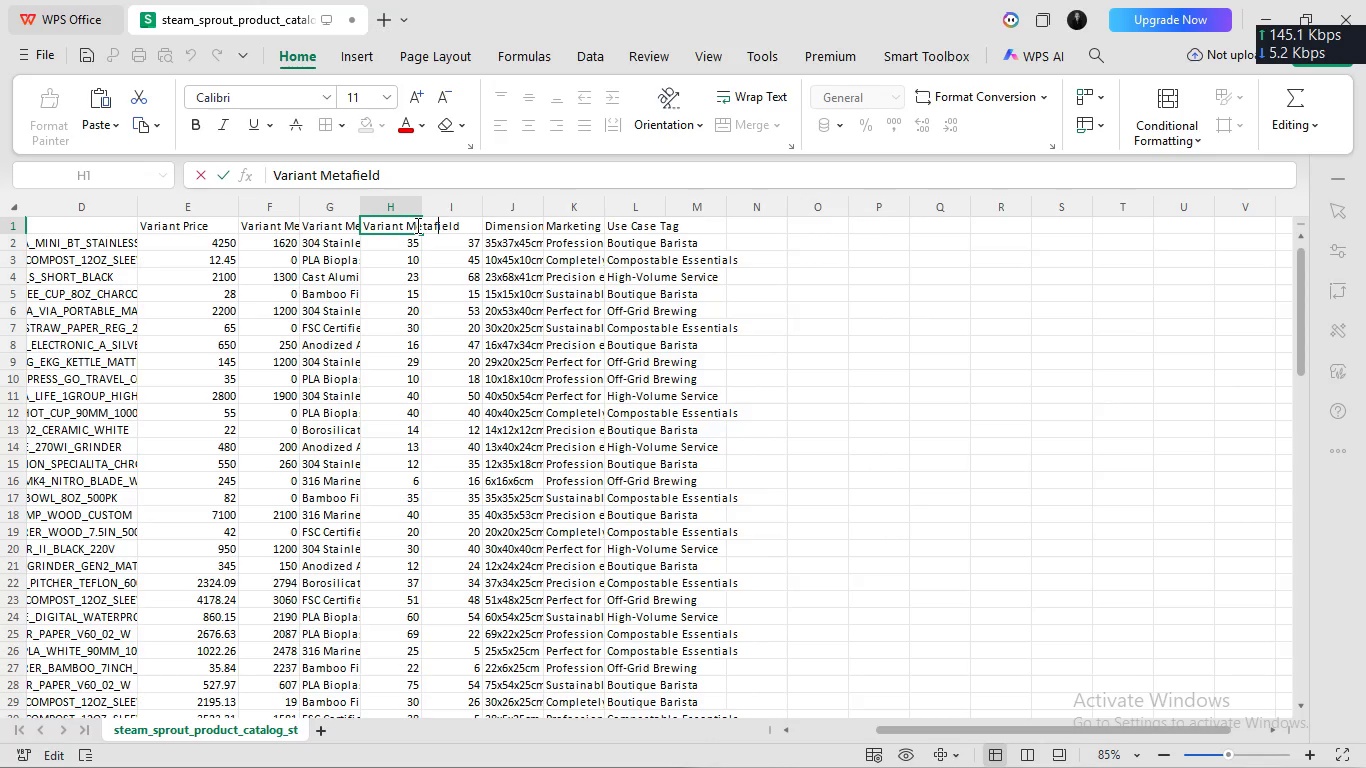 
key(ArrowRight)
 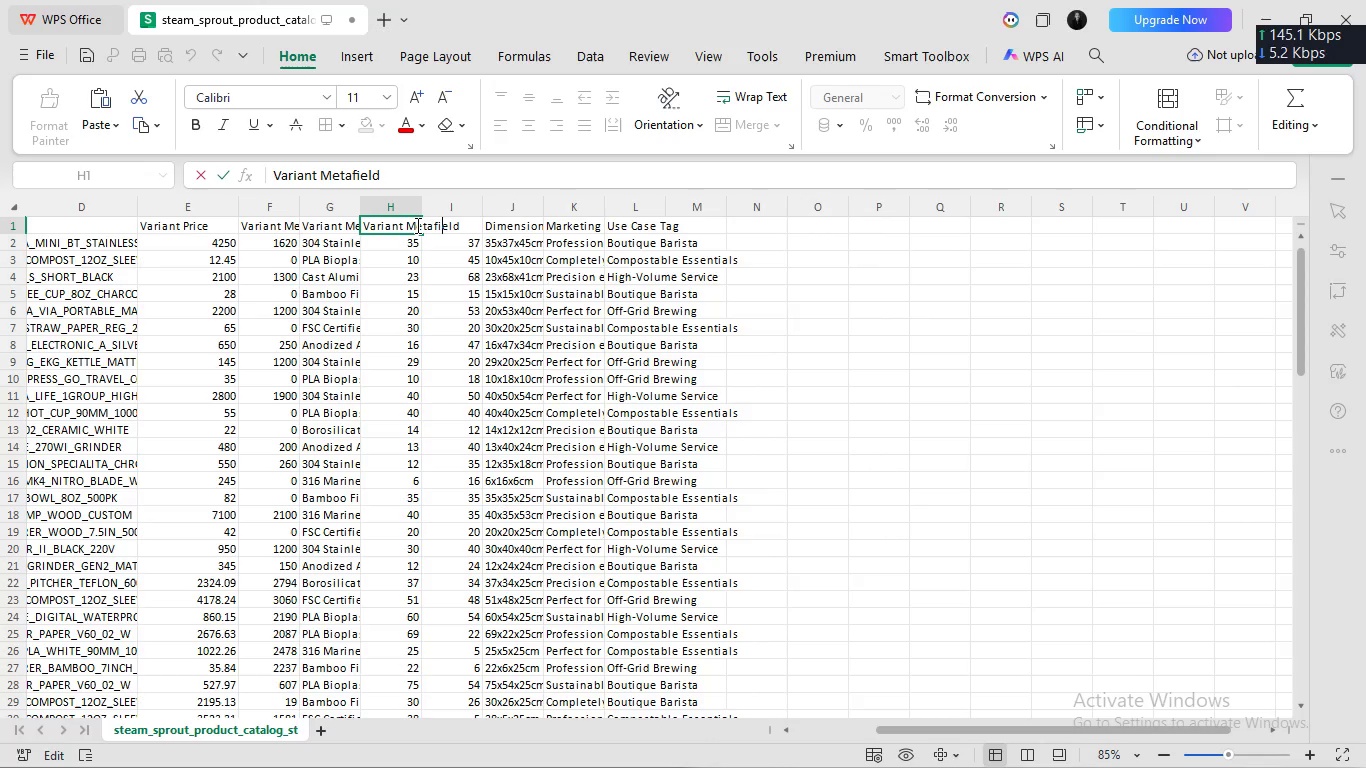 
key(ArrowRight)
 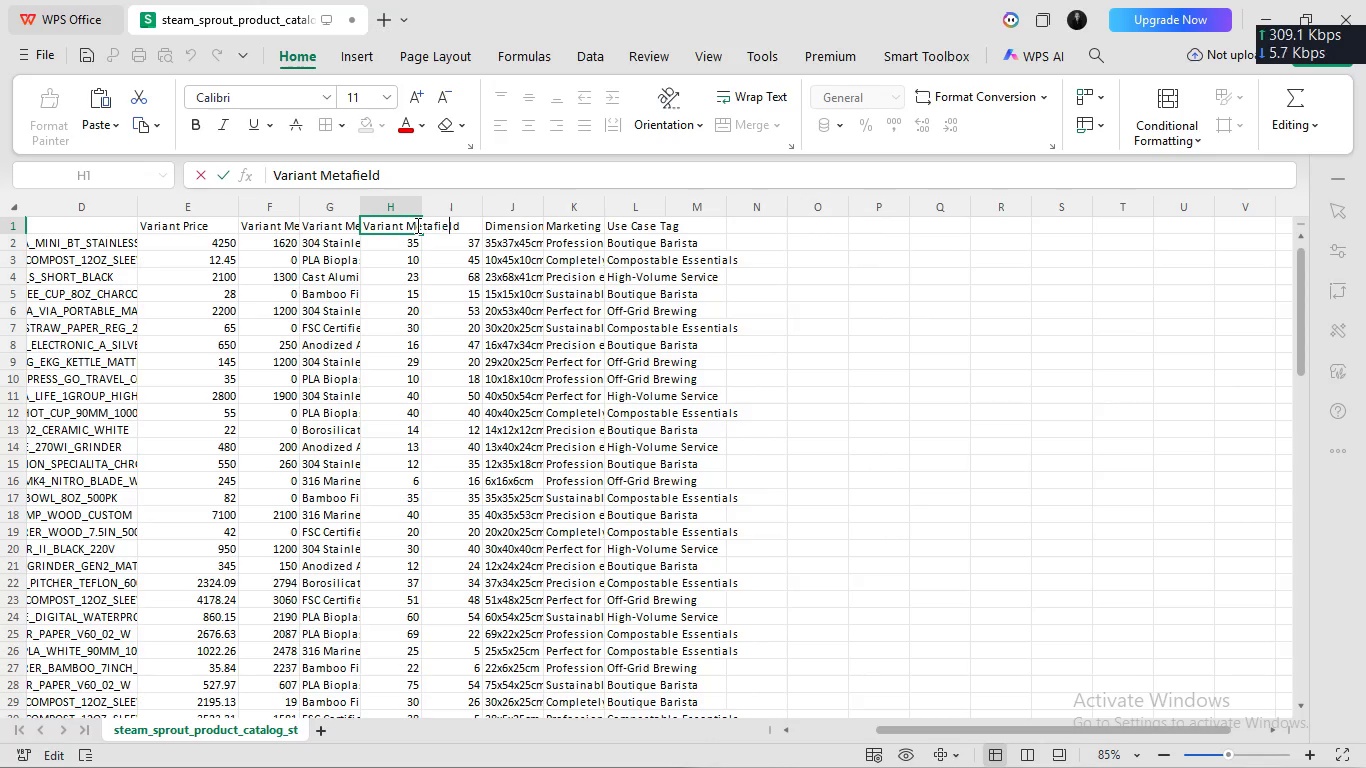 
key(ArrowRight)
 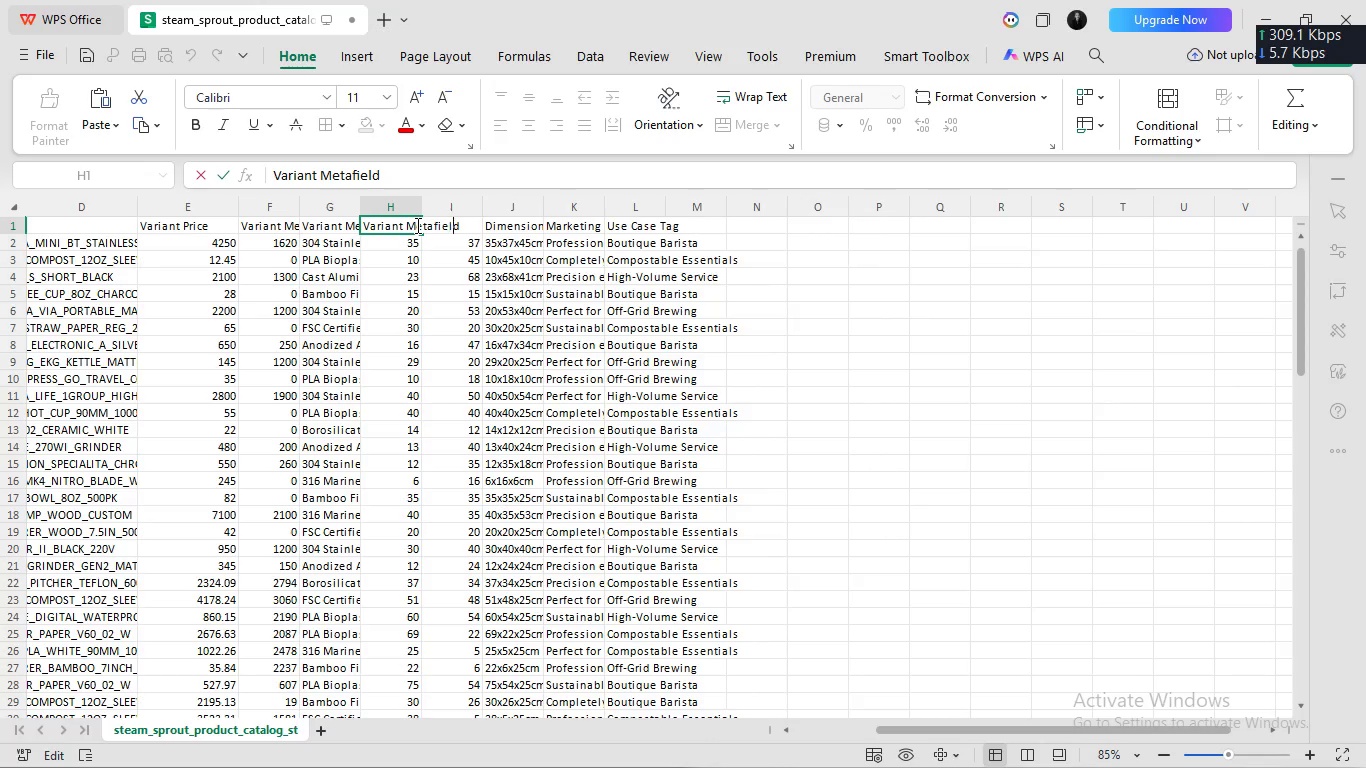 
key(ArrowRight)
 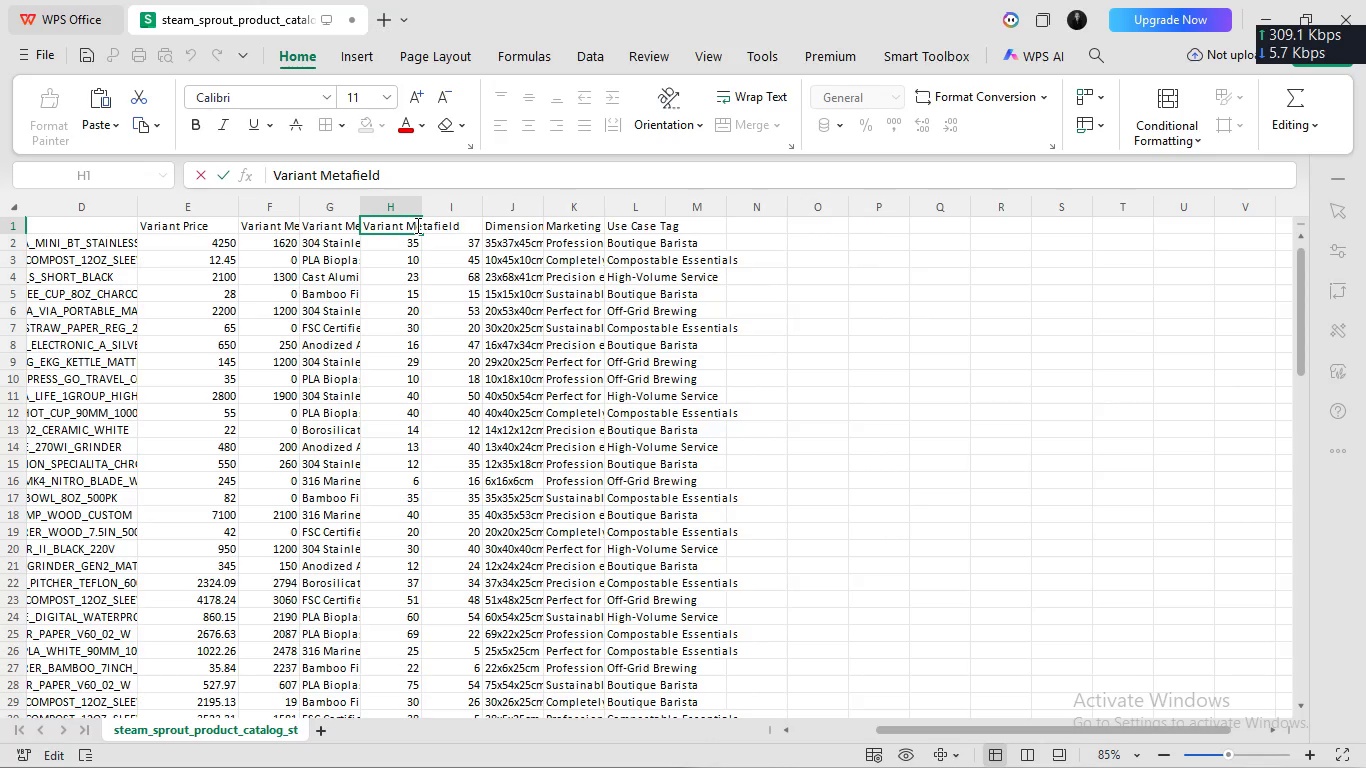 
key(ArrowRight)
 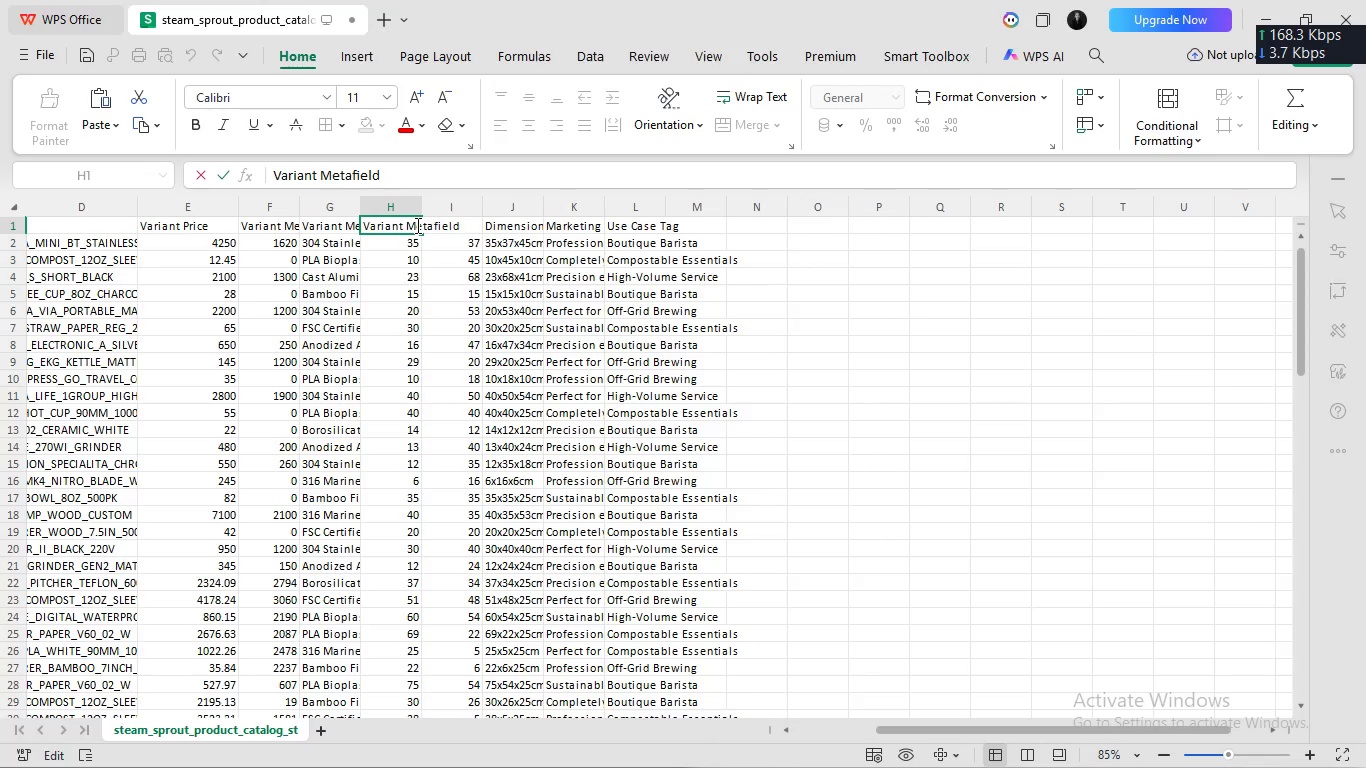 
type(: Dim_W)
 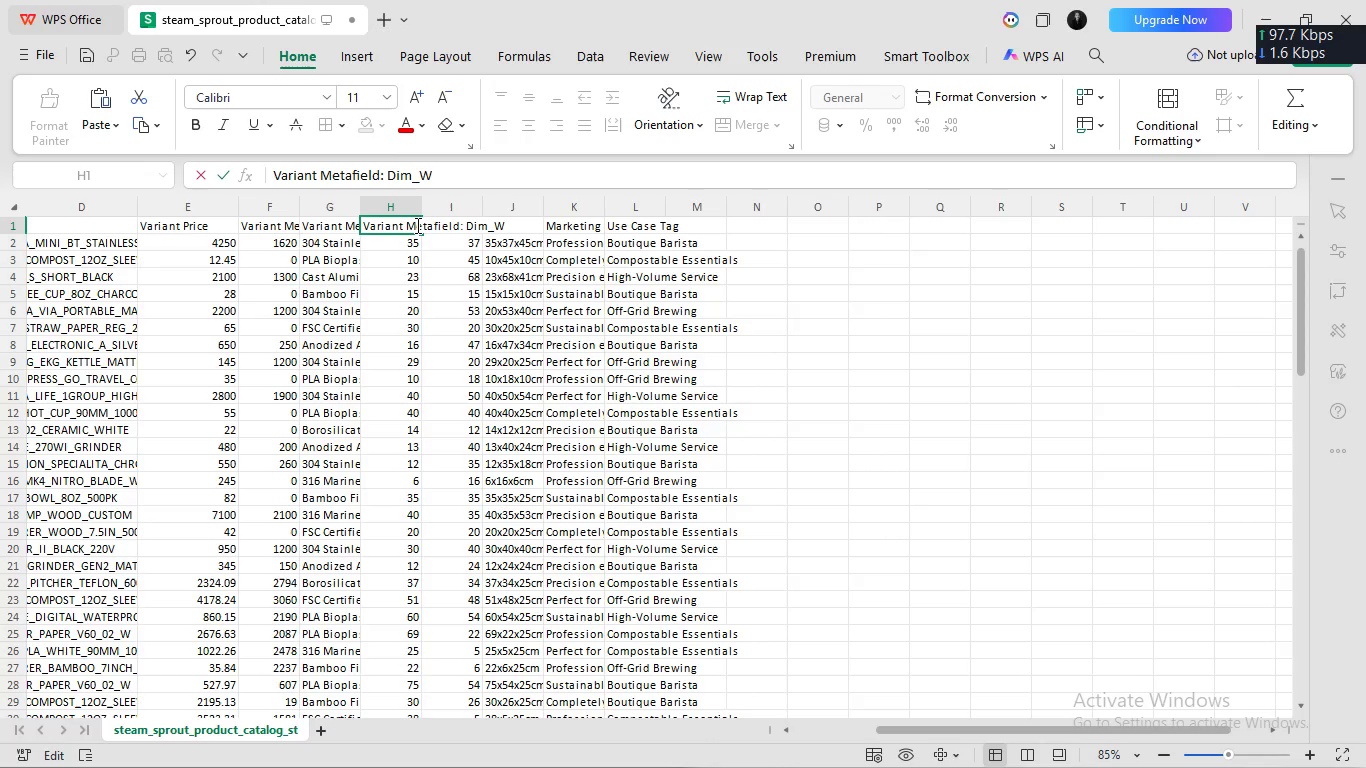 
left_click([335, 226])
 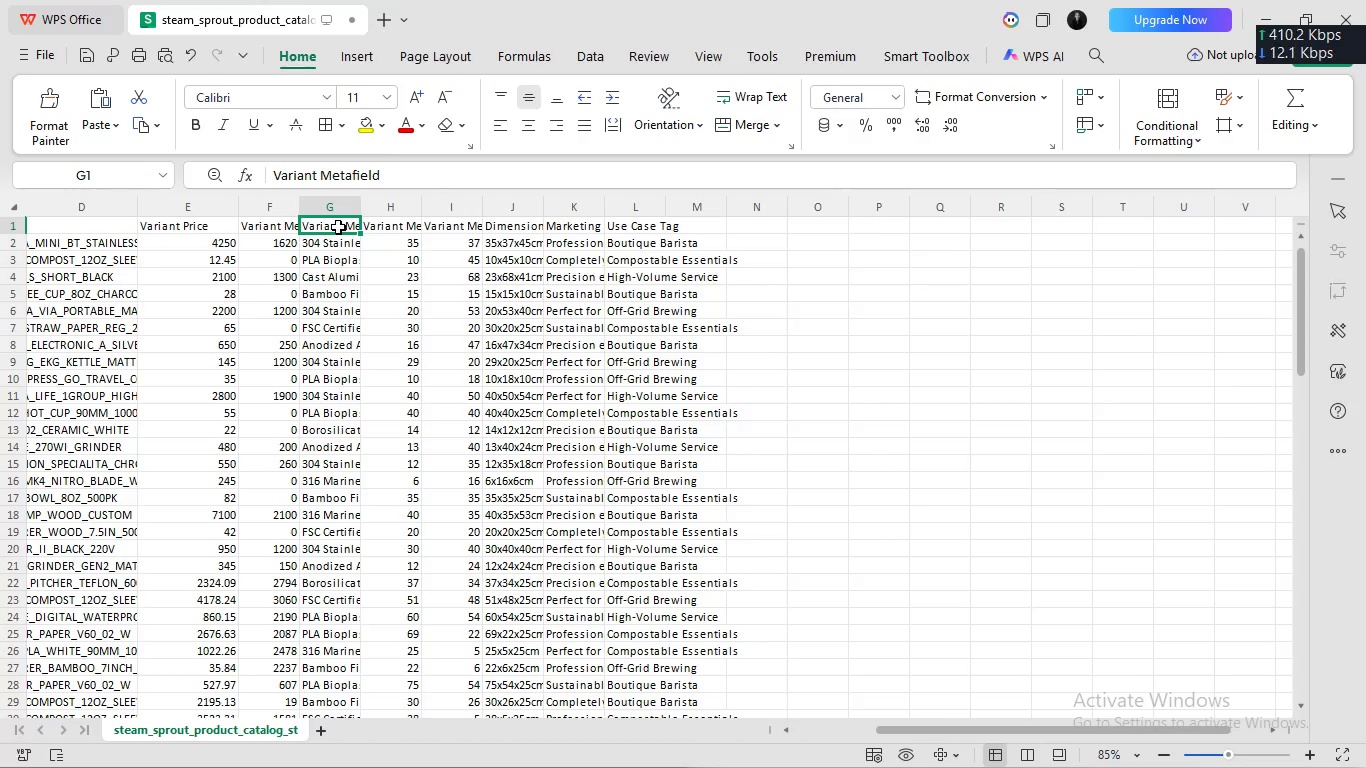 
double_click([338, 226])
 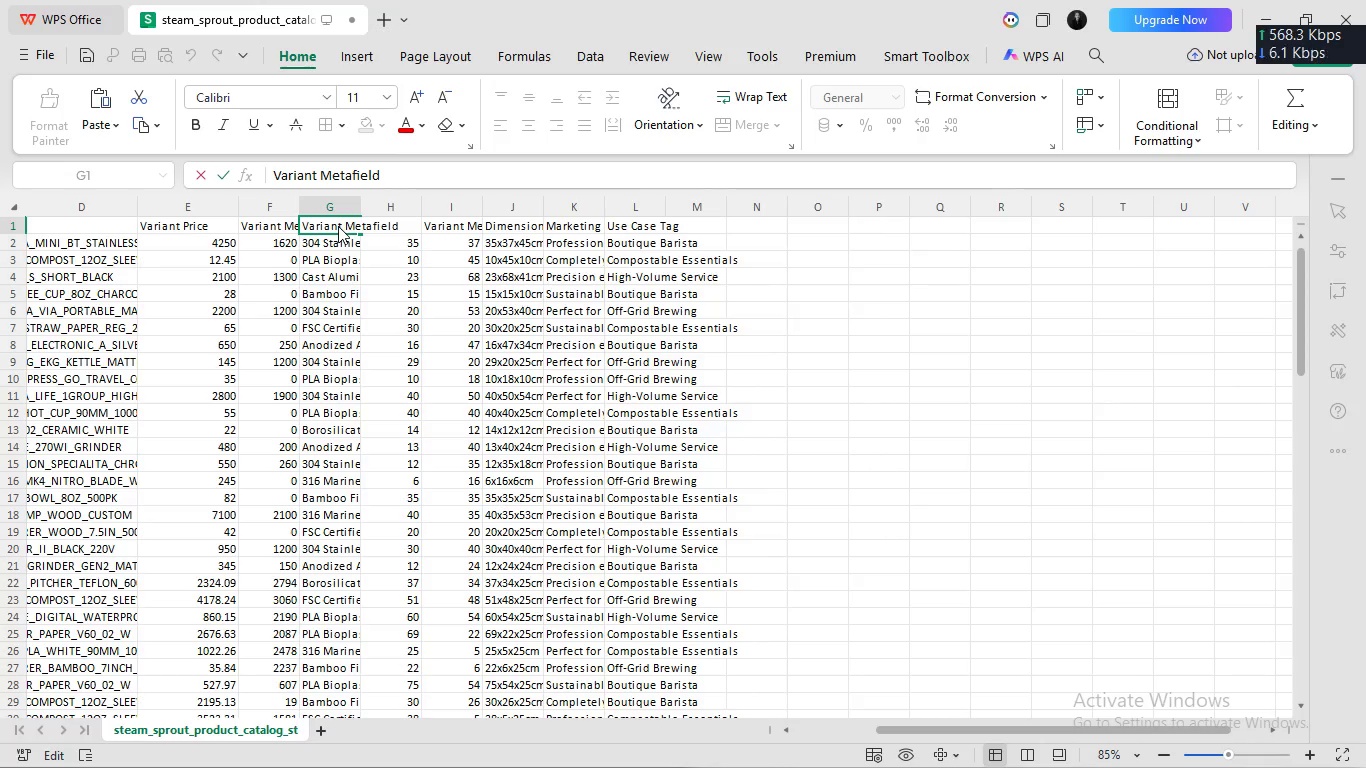 
left_click([338, 226])
 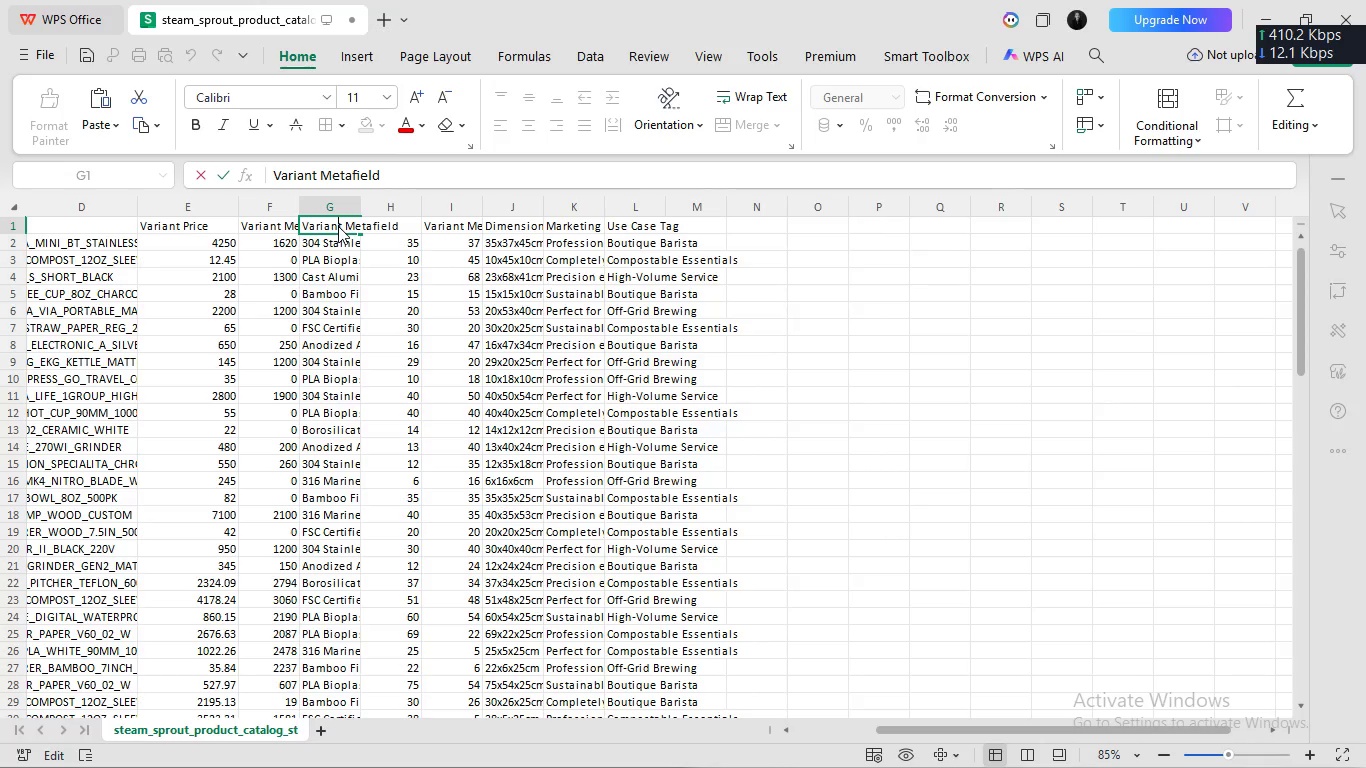 
key(ArrowRight)
 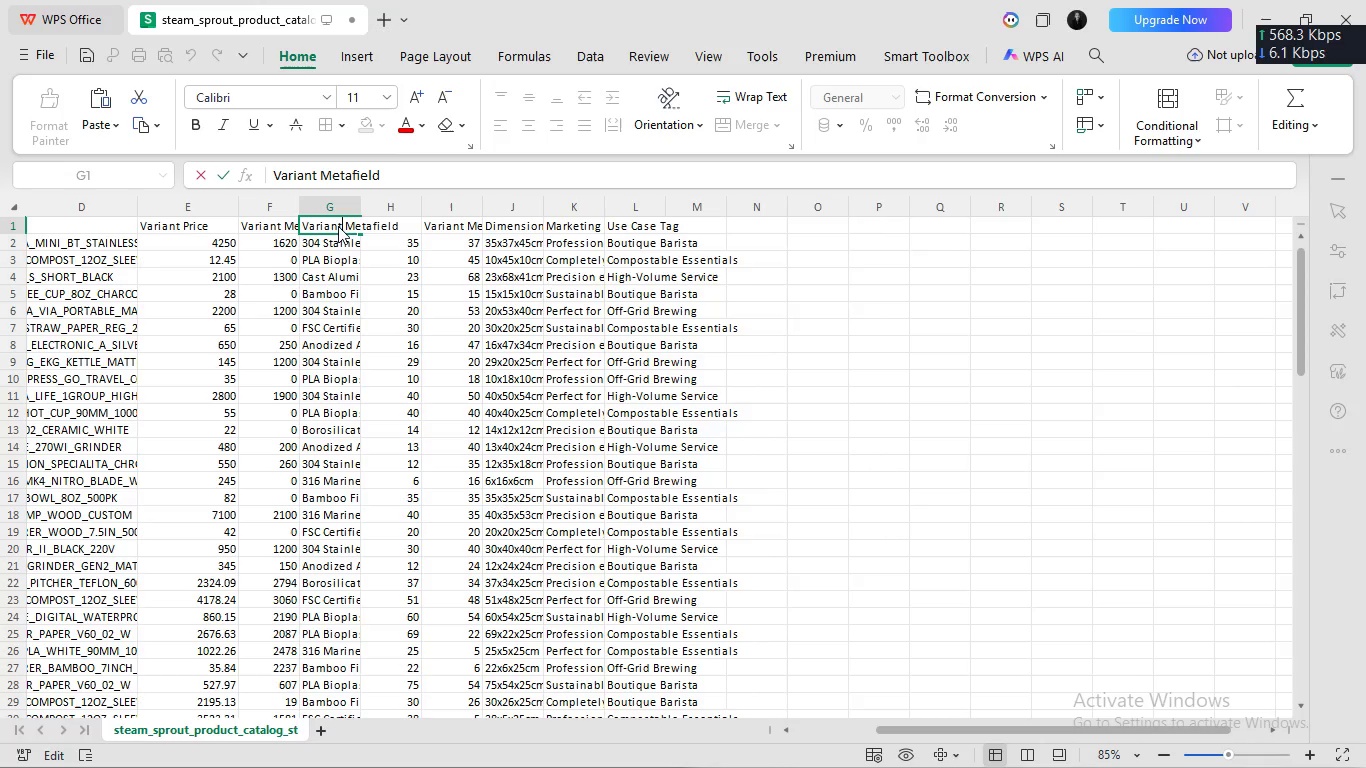 
key(ArrowRight)
 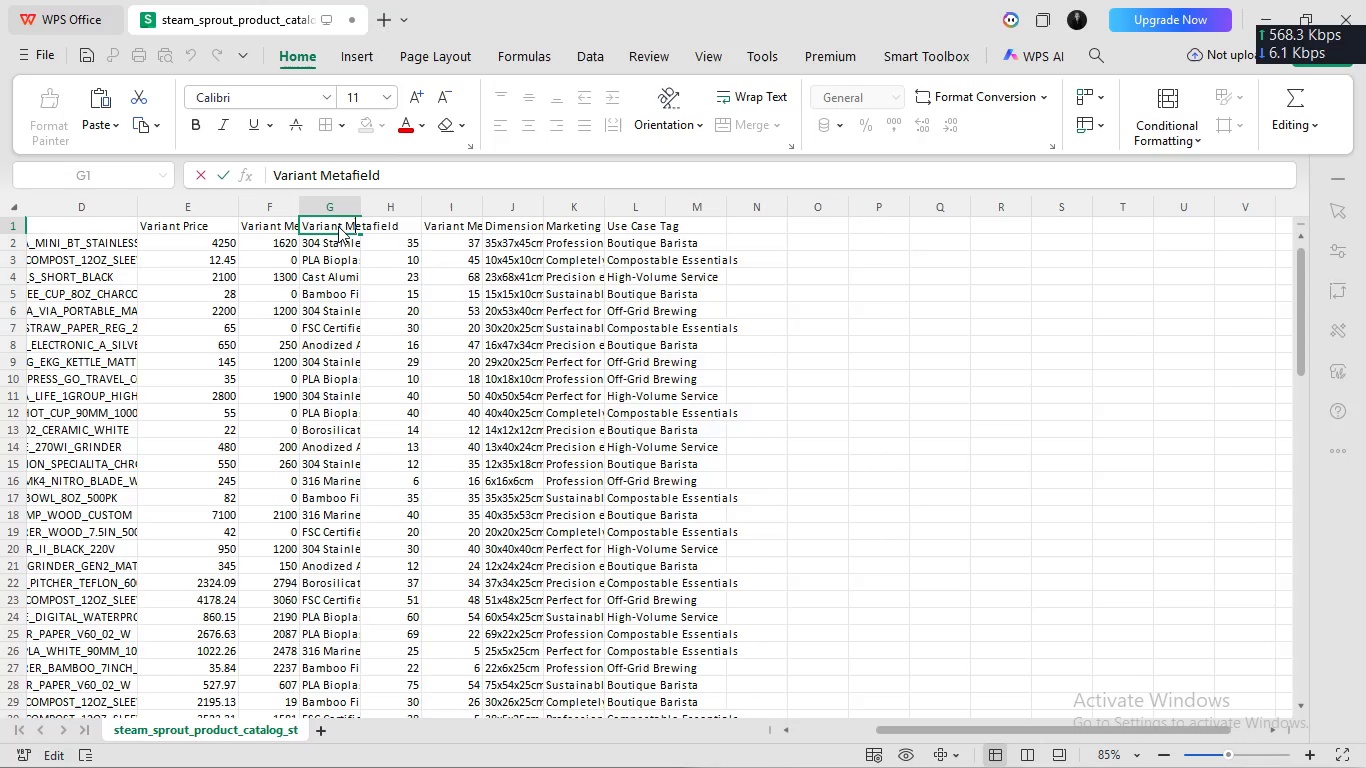 
hold_key(key=ArrowRight, duration=0.84)
 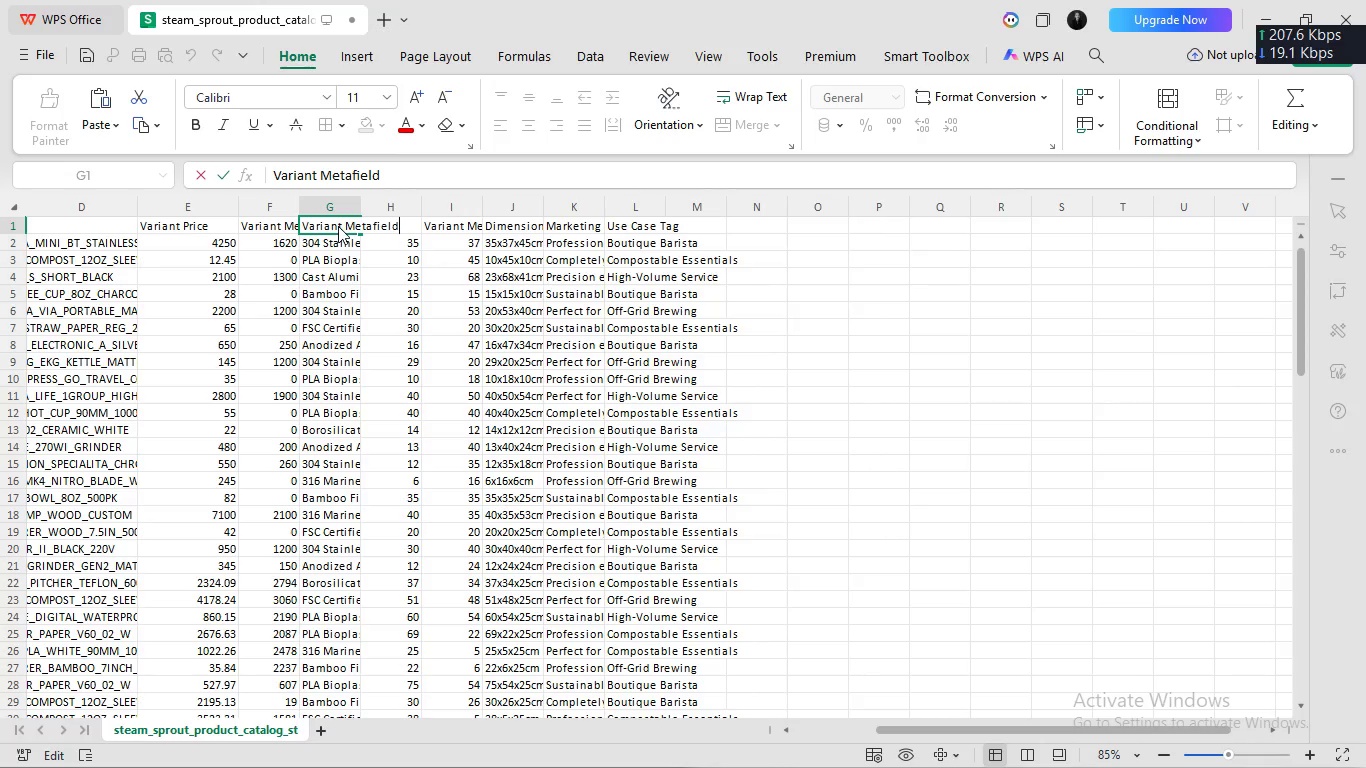 
type(: Material Grae)
 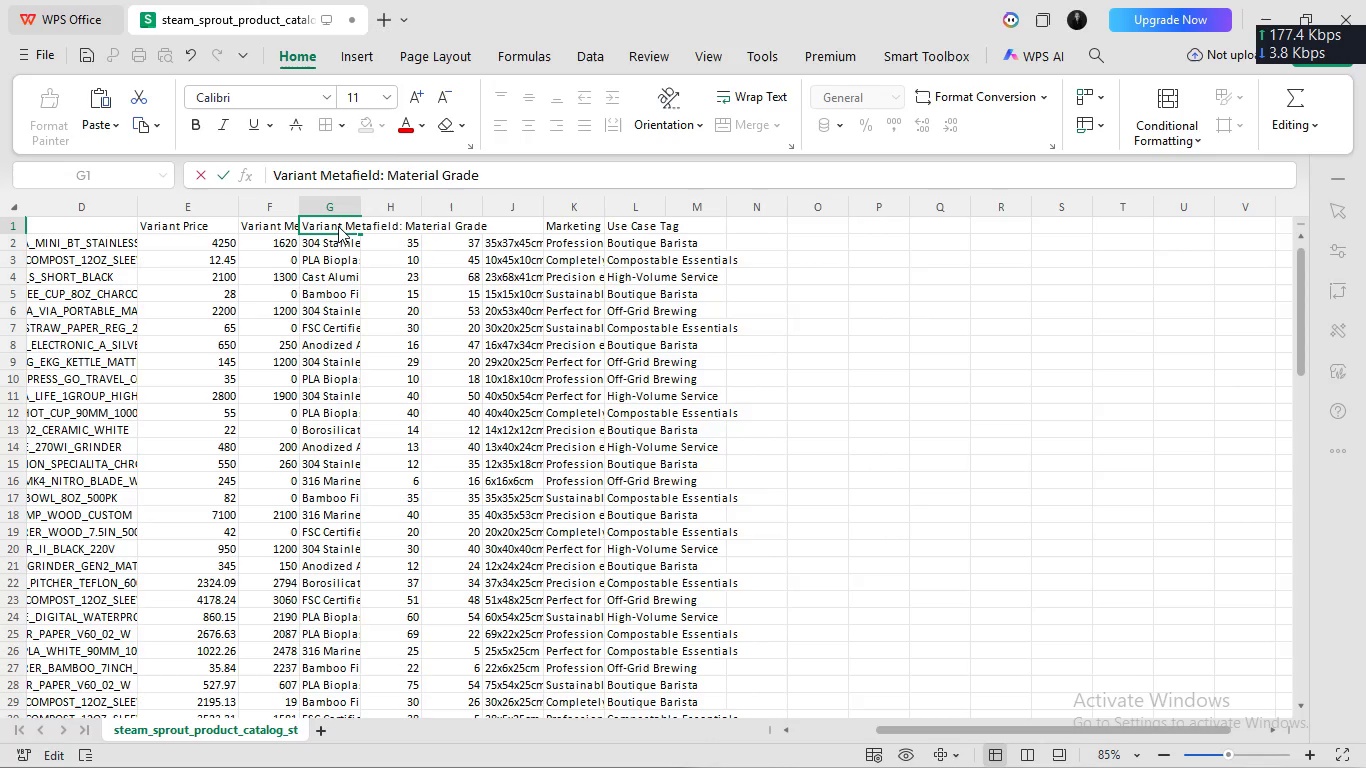 
 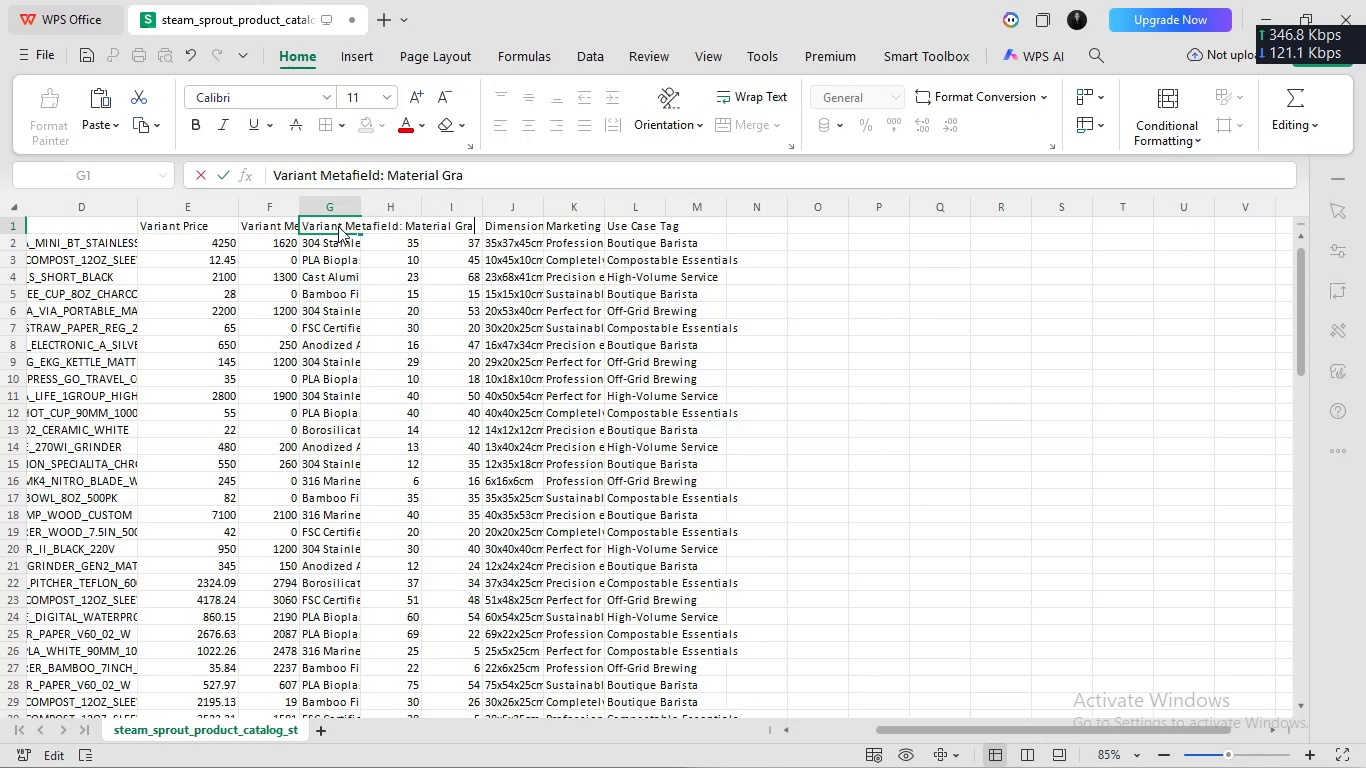 
hold_key(key=D, duration=0.34)
 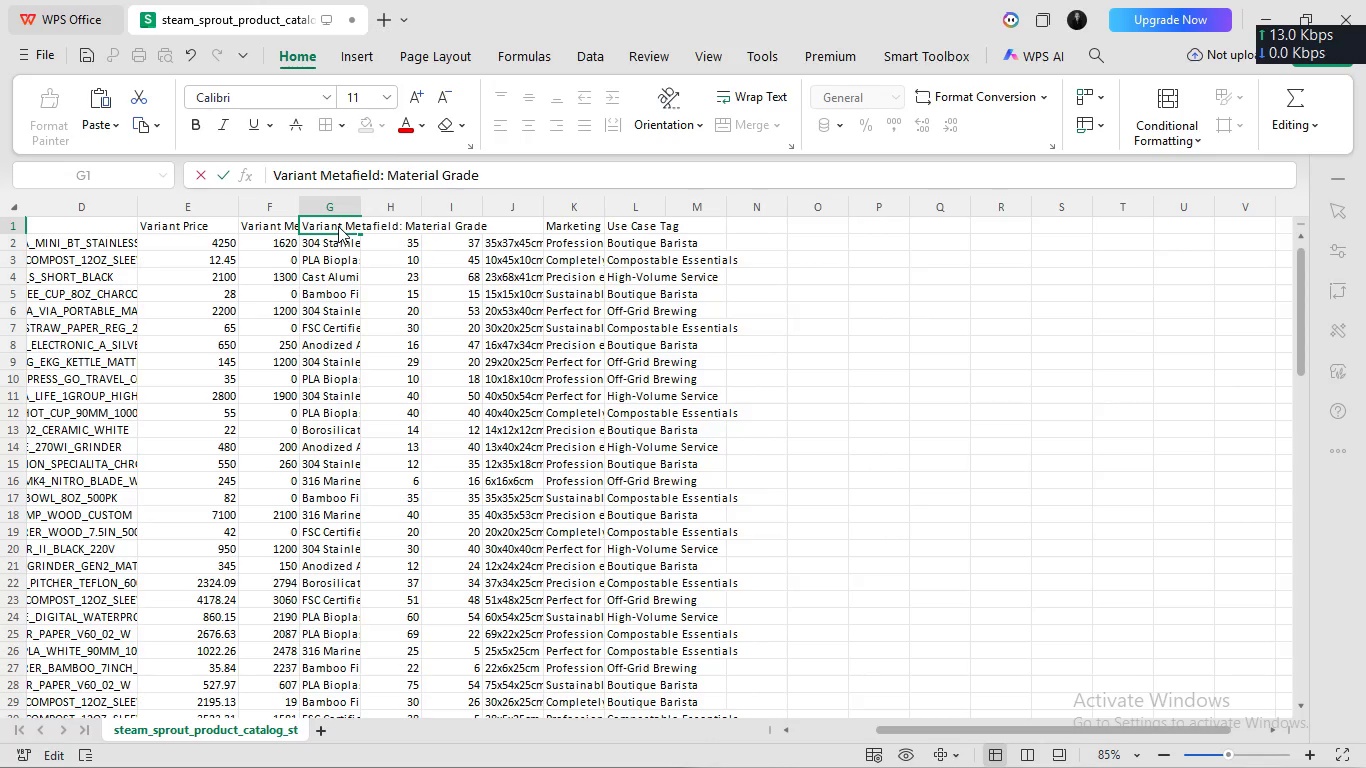 
left_click([273, 224])
 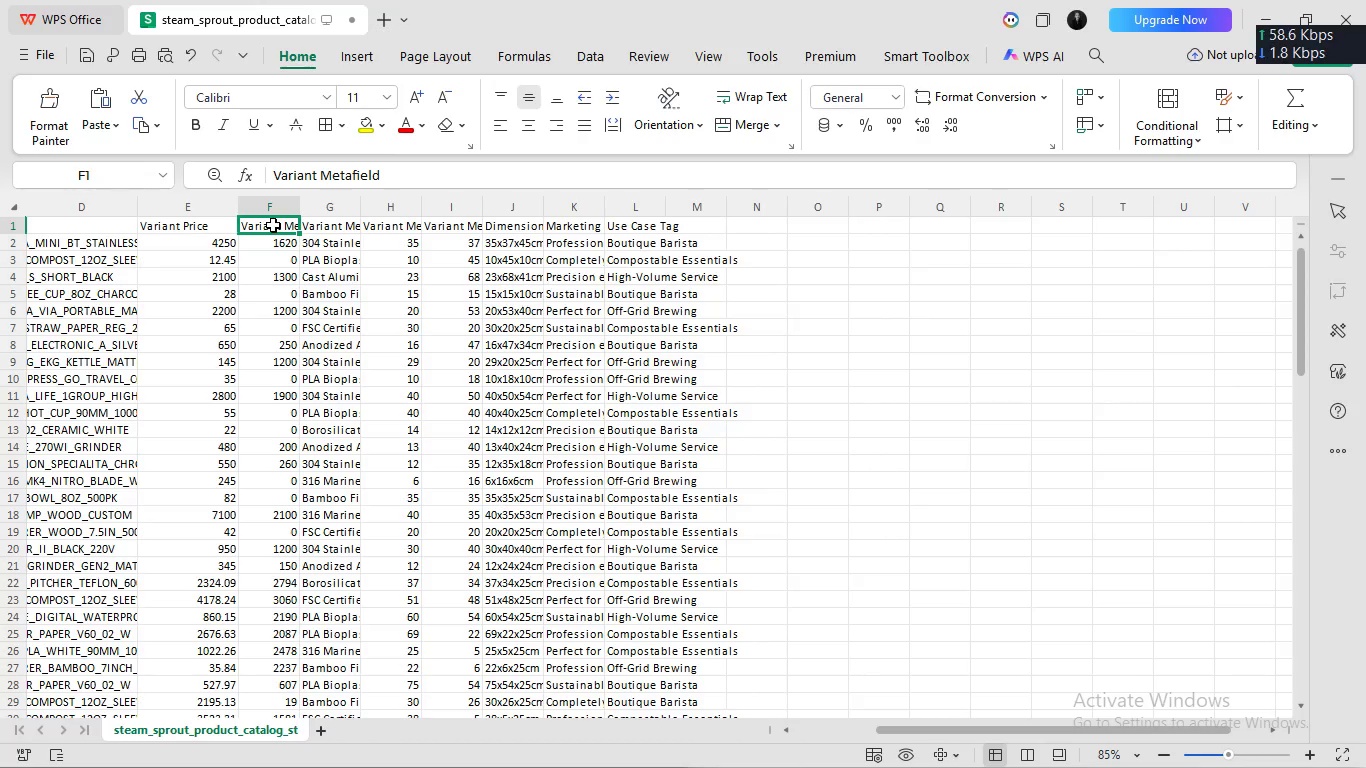 
double_click([273, 224])
 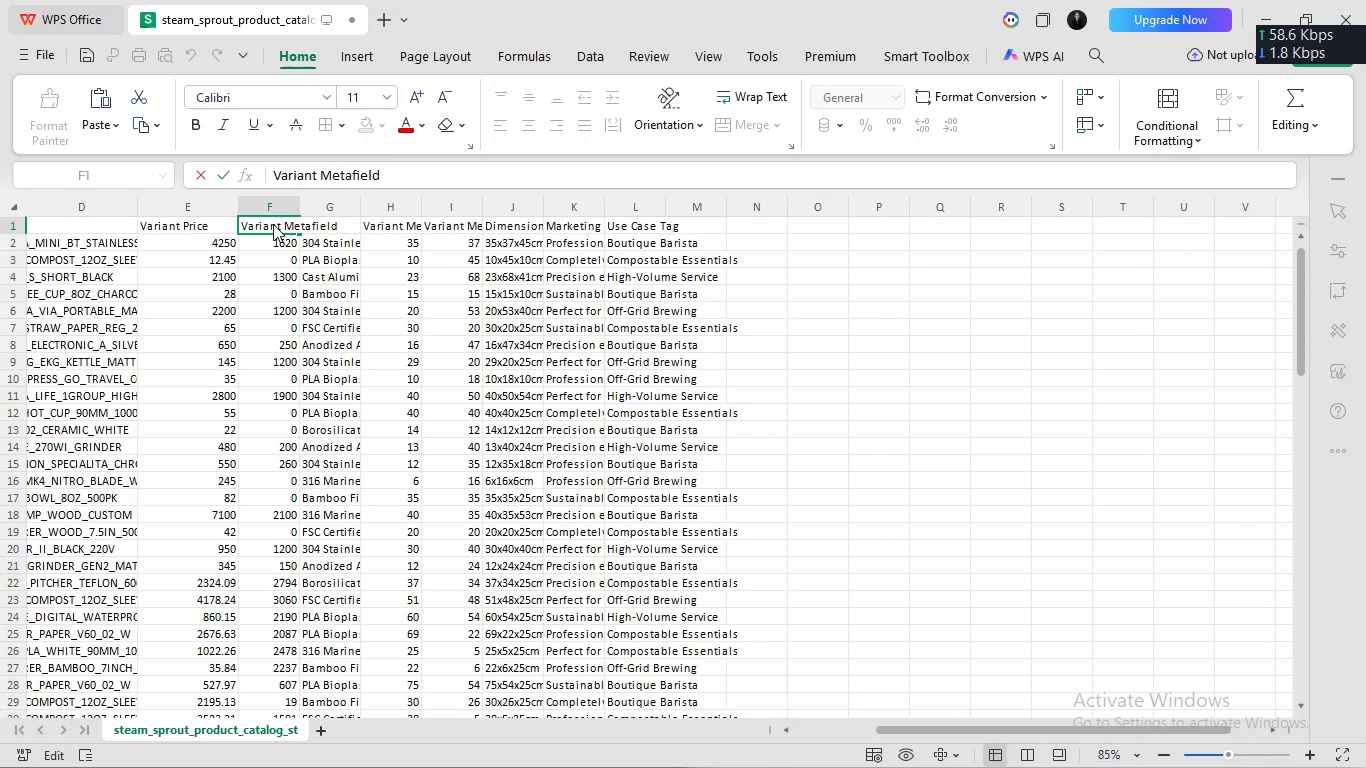 
key(ArrowRight)
 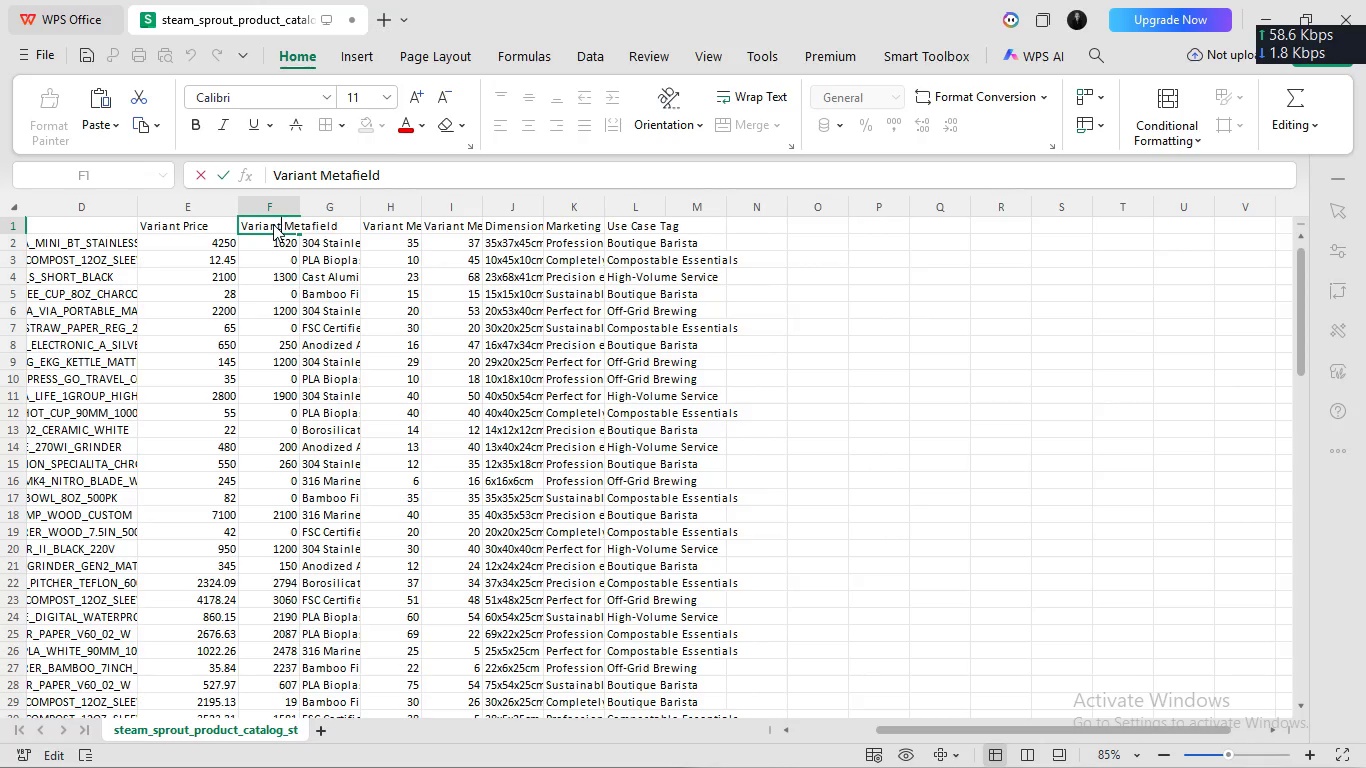 
key(ArrowRight)
 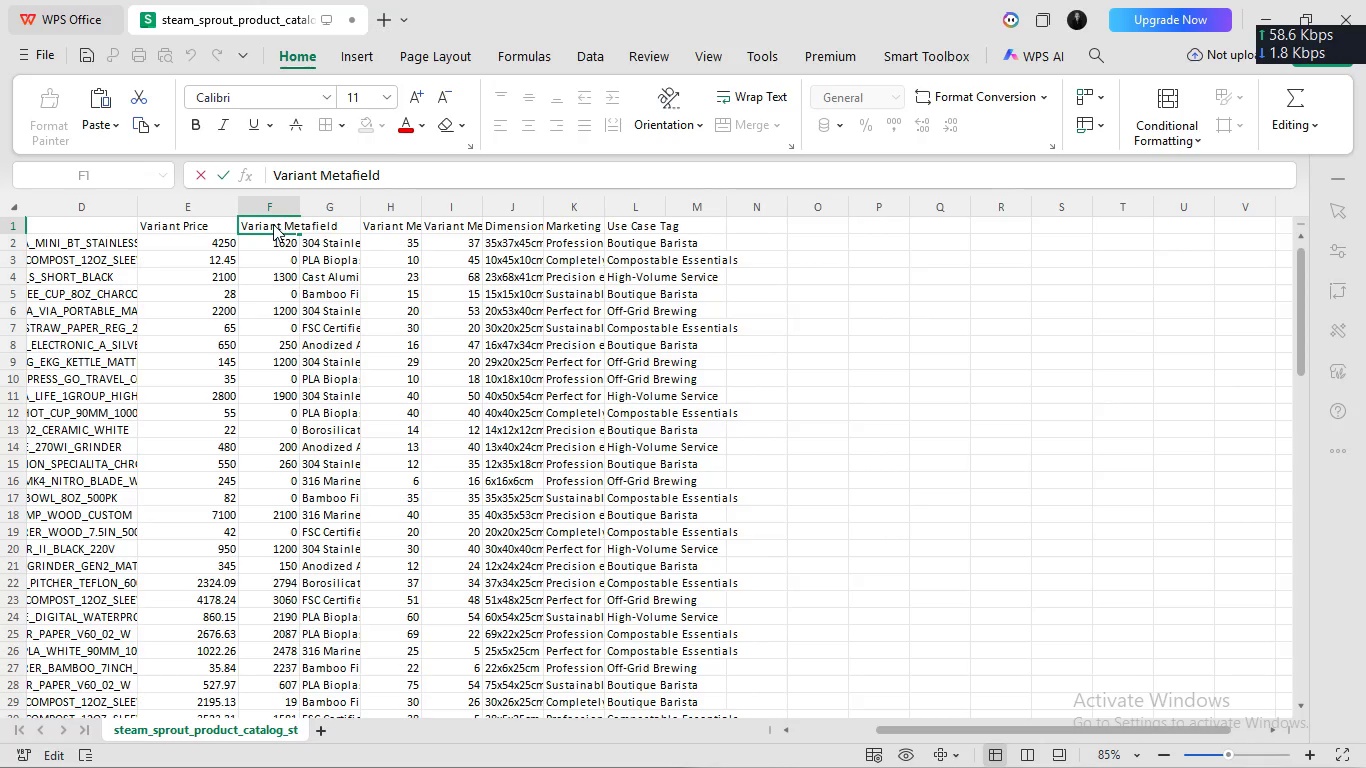 
key(ArrowRight)
 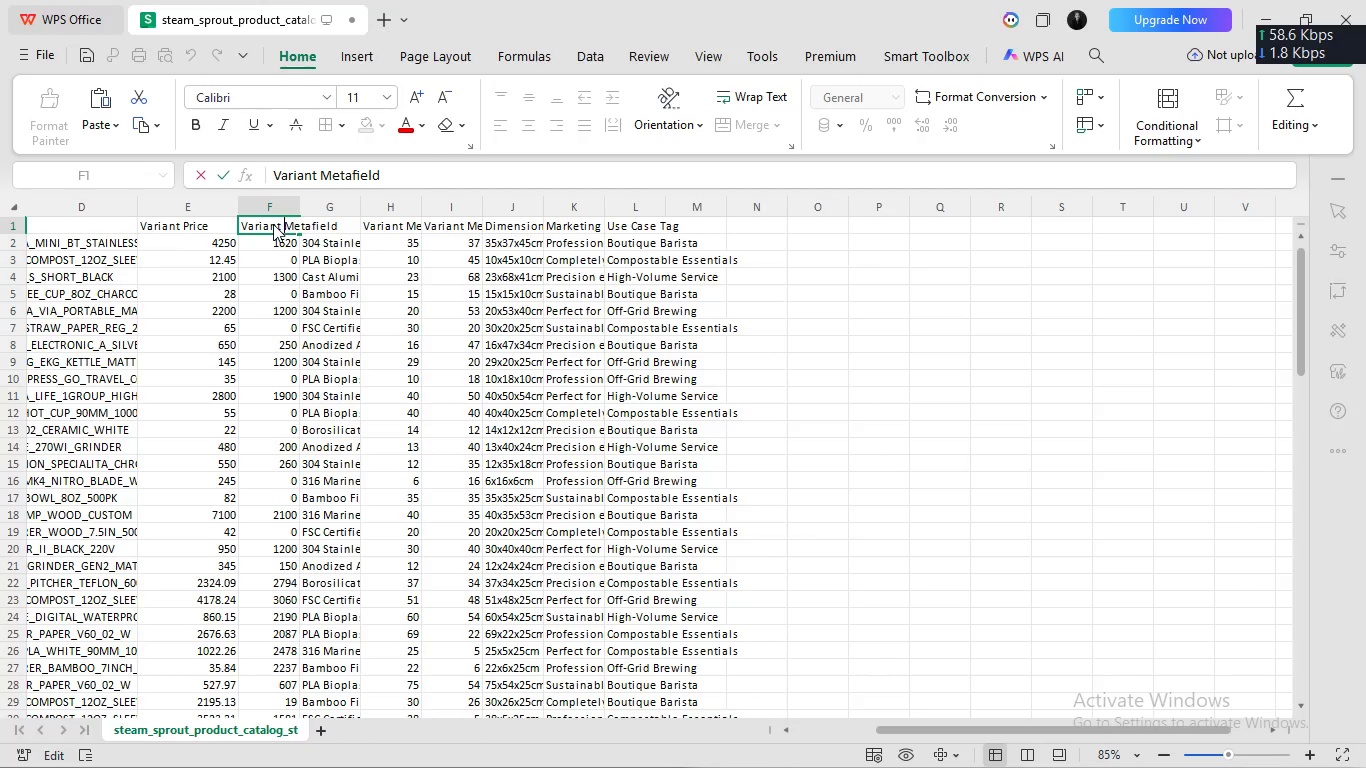 
key(ArrowRight)
 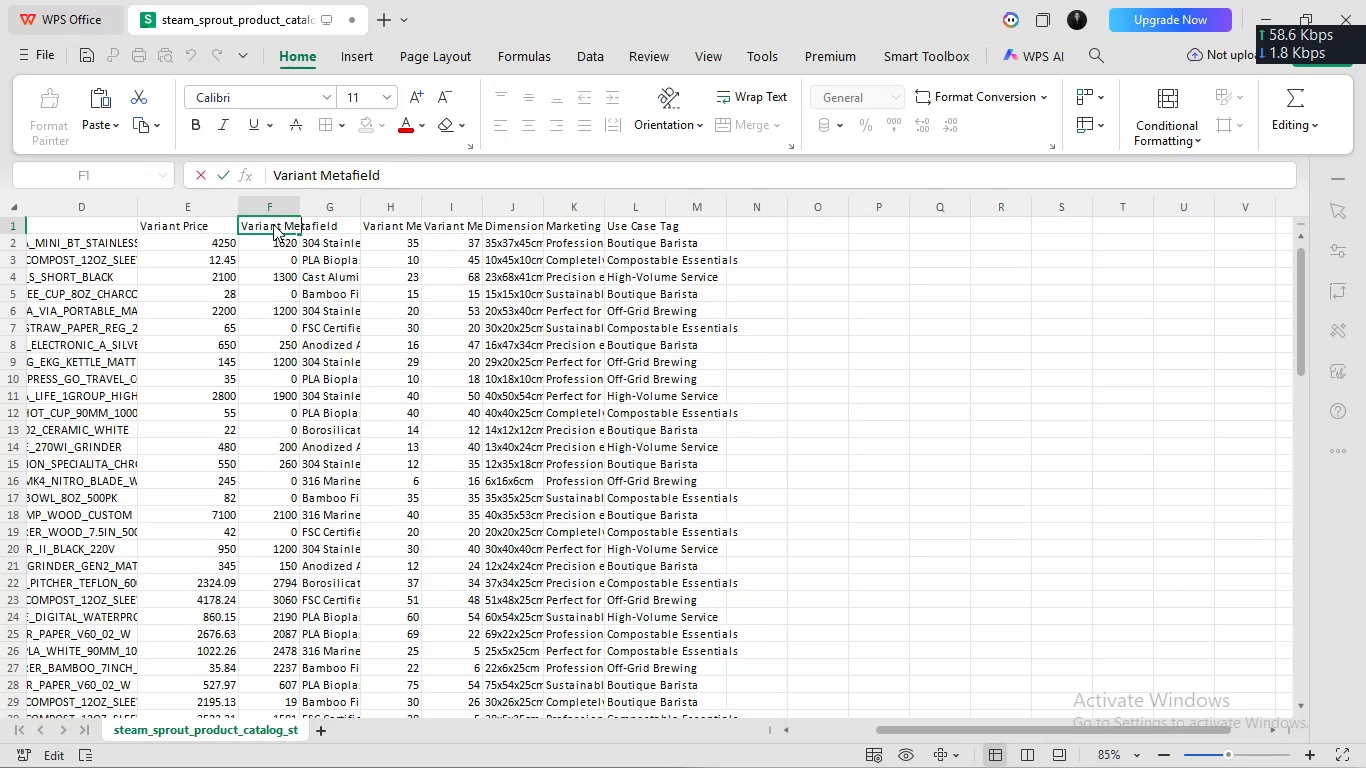 
key(ArrowRight)
 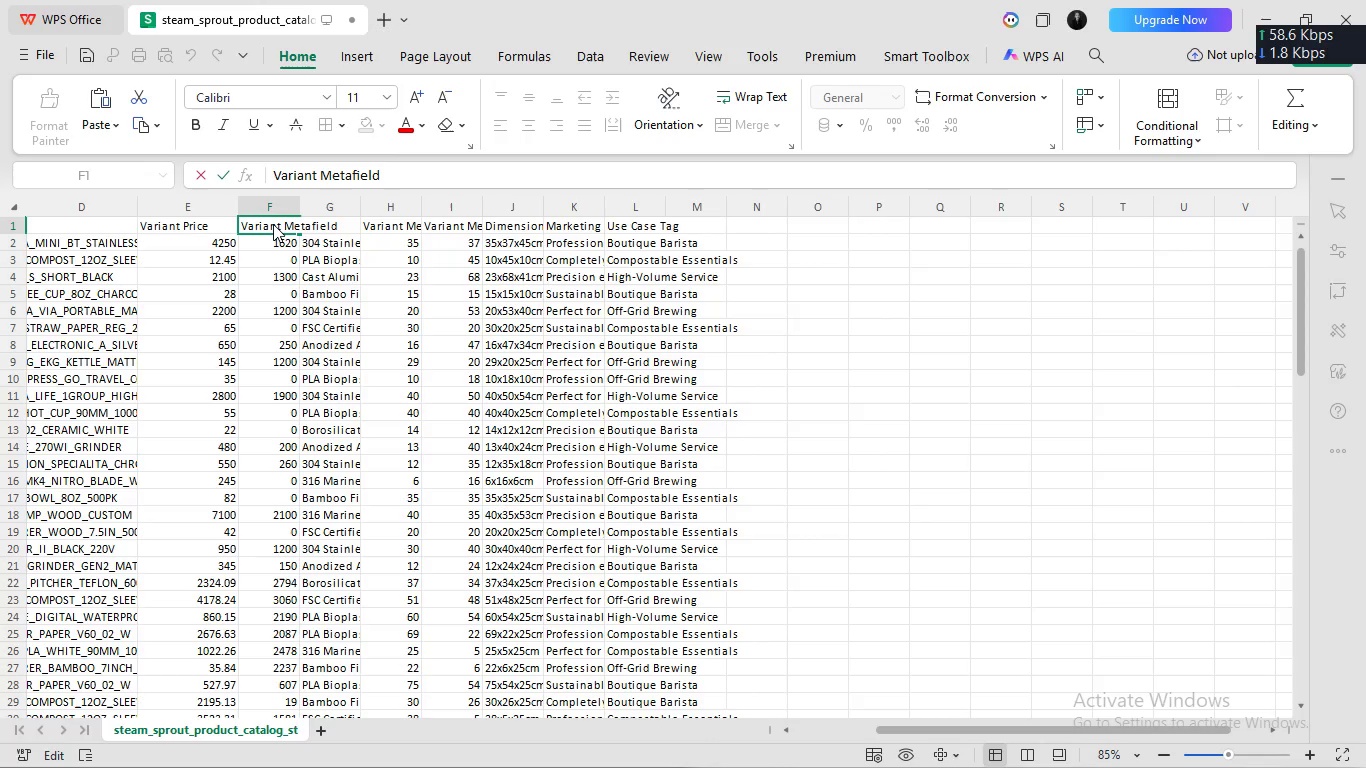 
key(ArrowRight)
 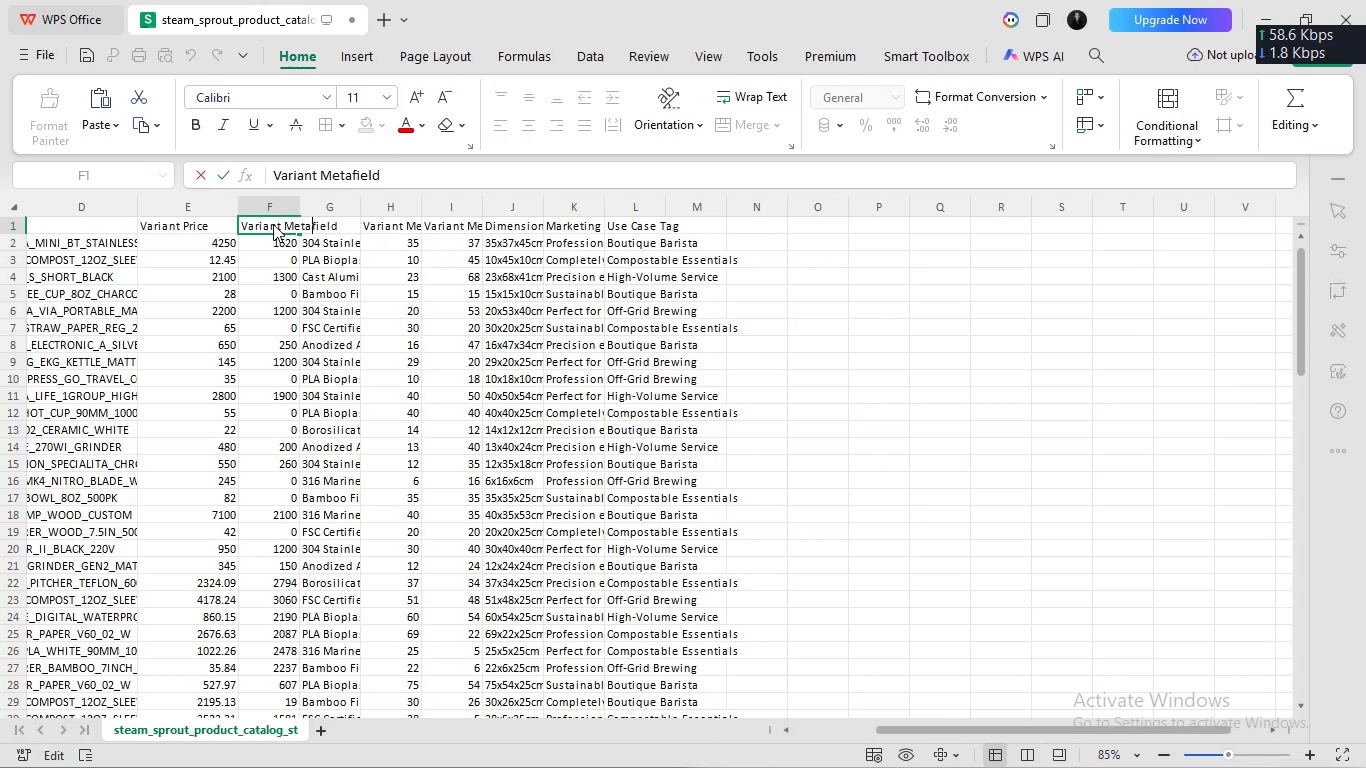 
key(ArrowRight)
 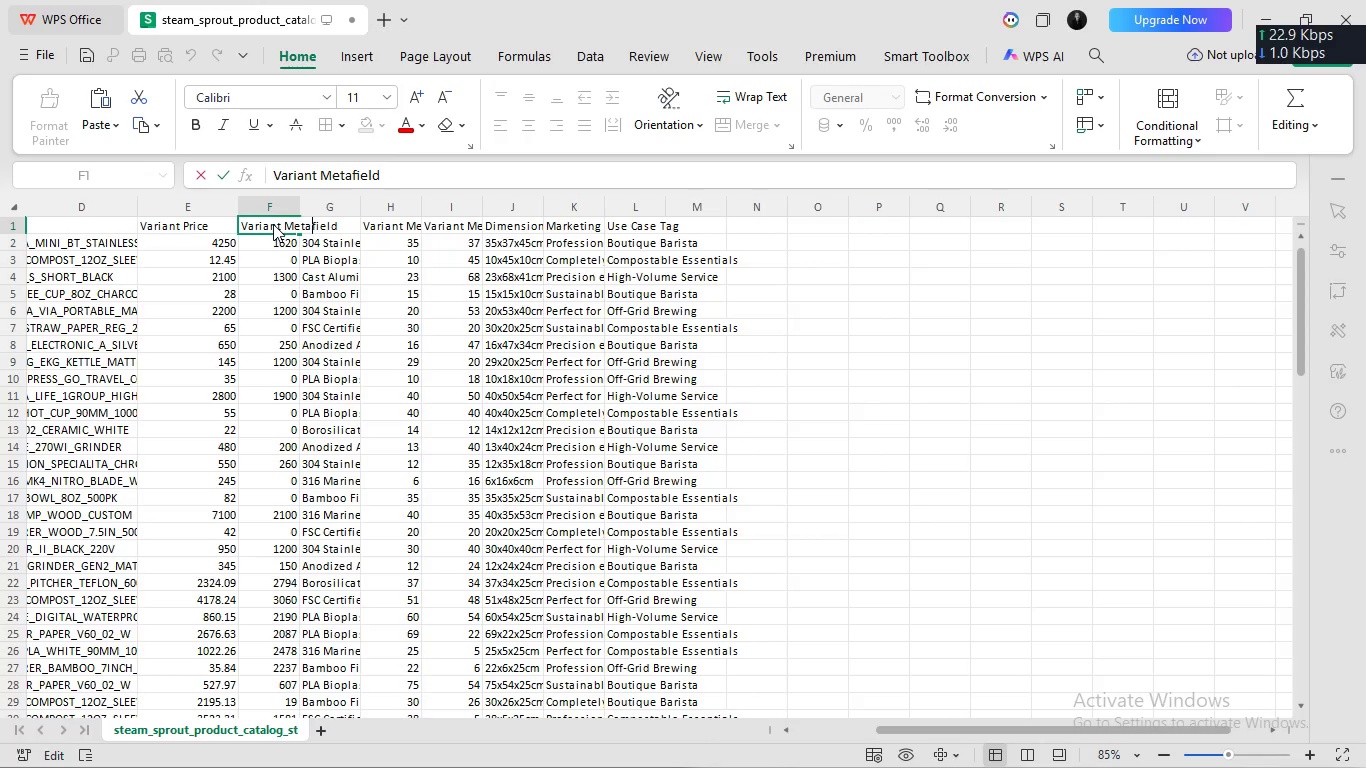 
key(ArrowRight)
 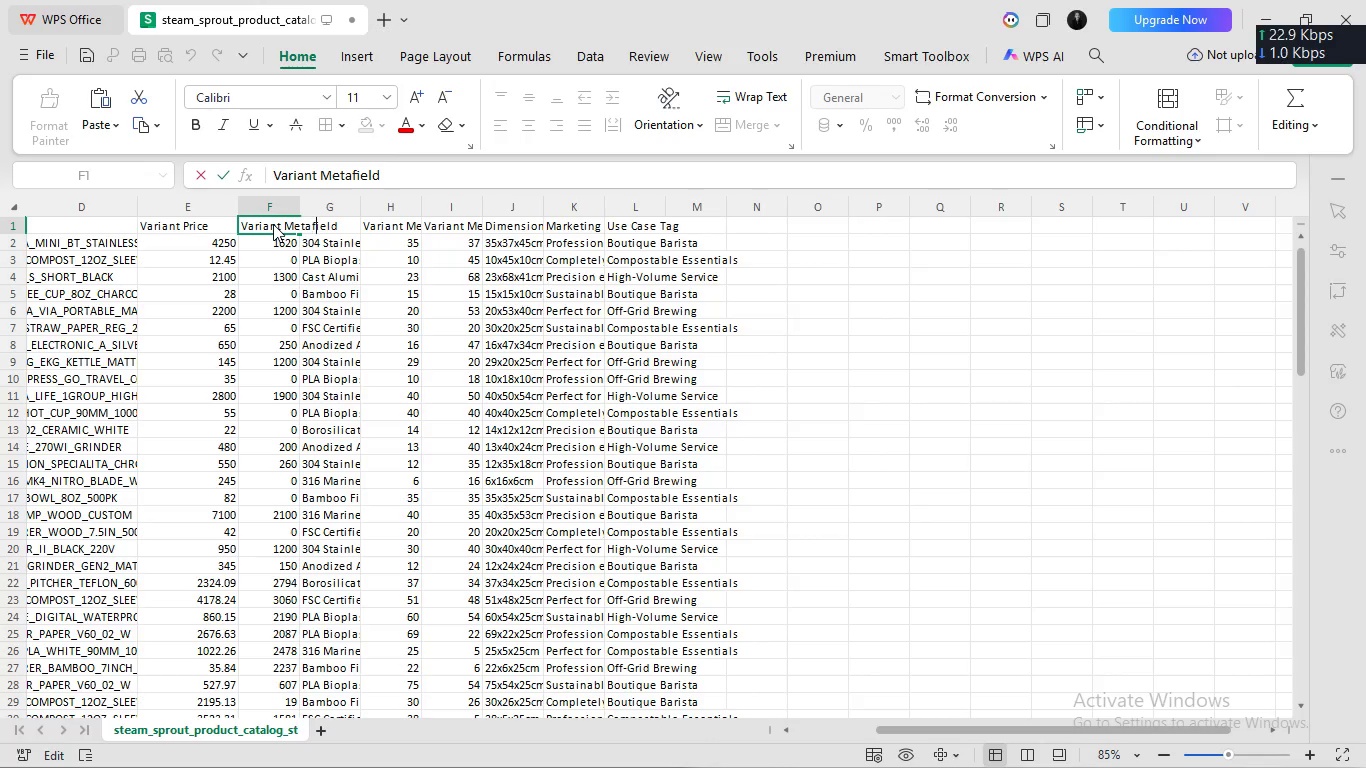 
key(ArrowRight)
 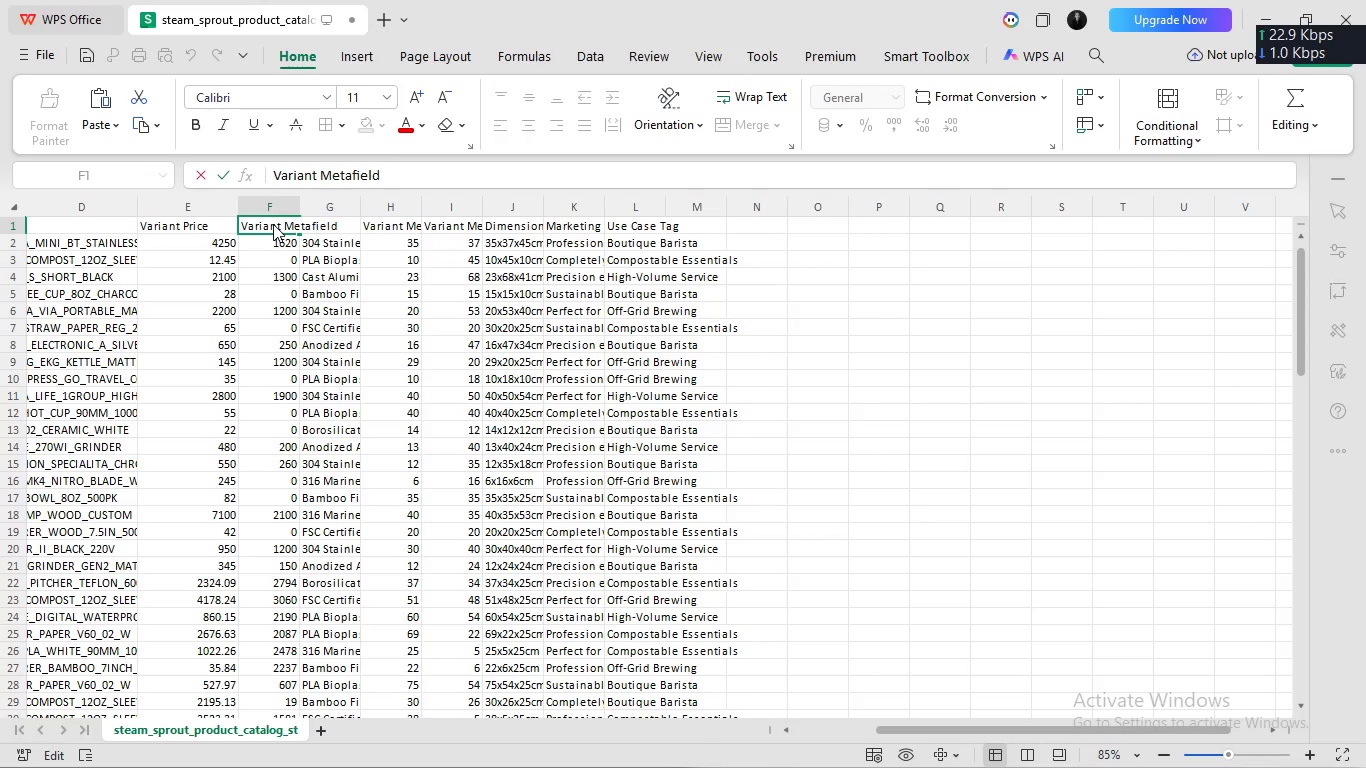 
key(ArrowRight)
 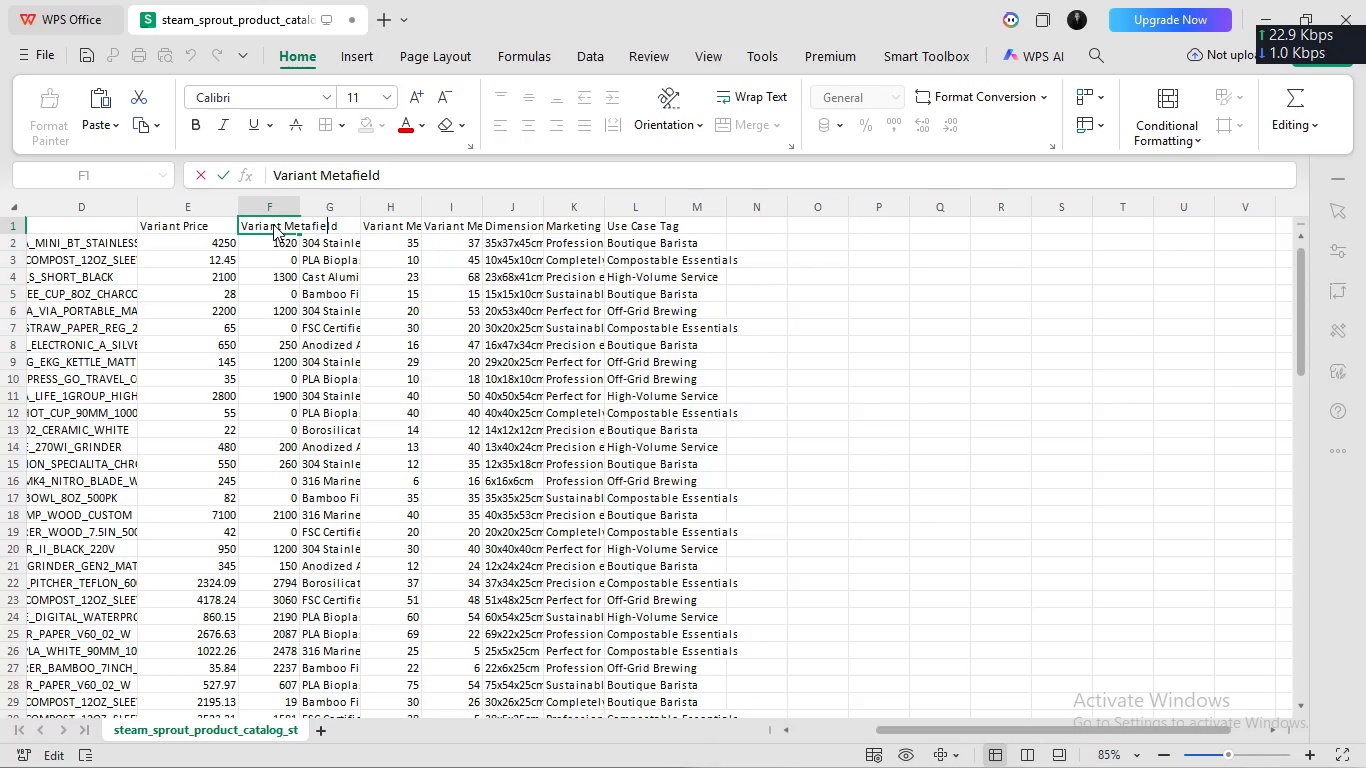 
key(ArrowRight)
 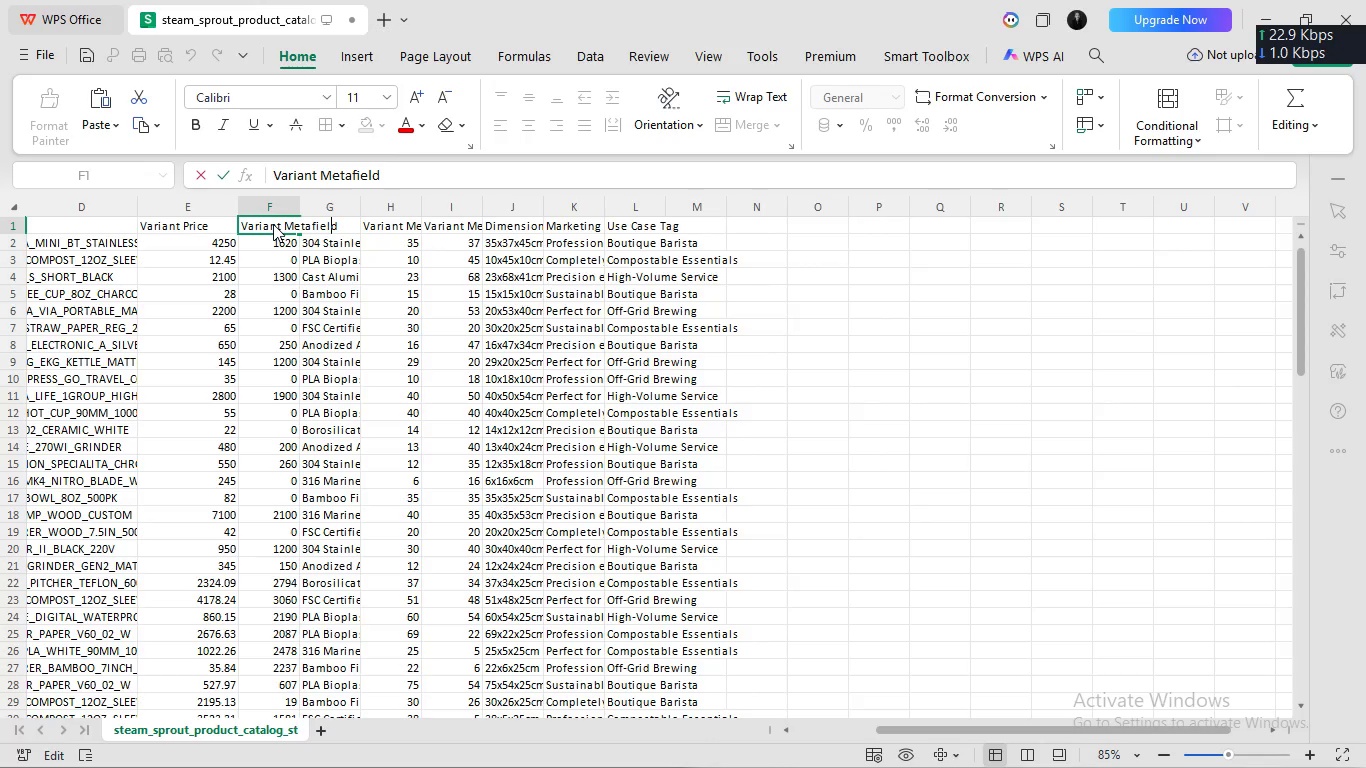 
key(ArrowRight)
 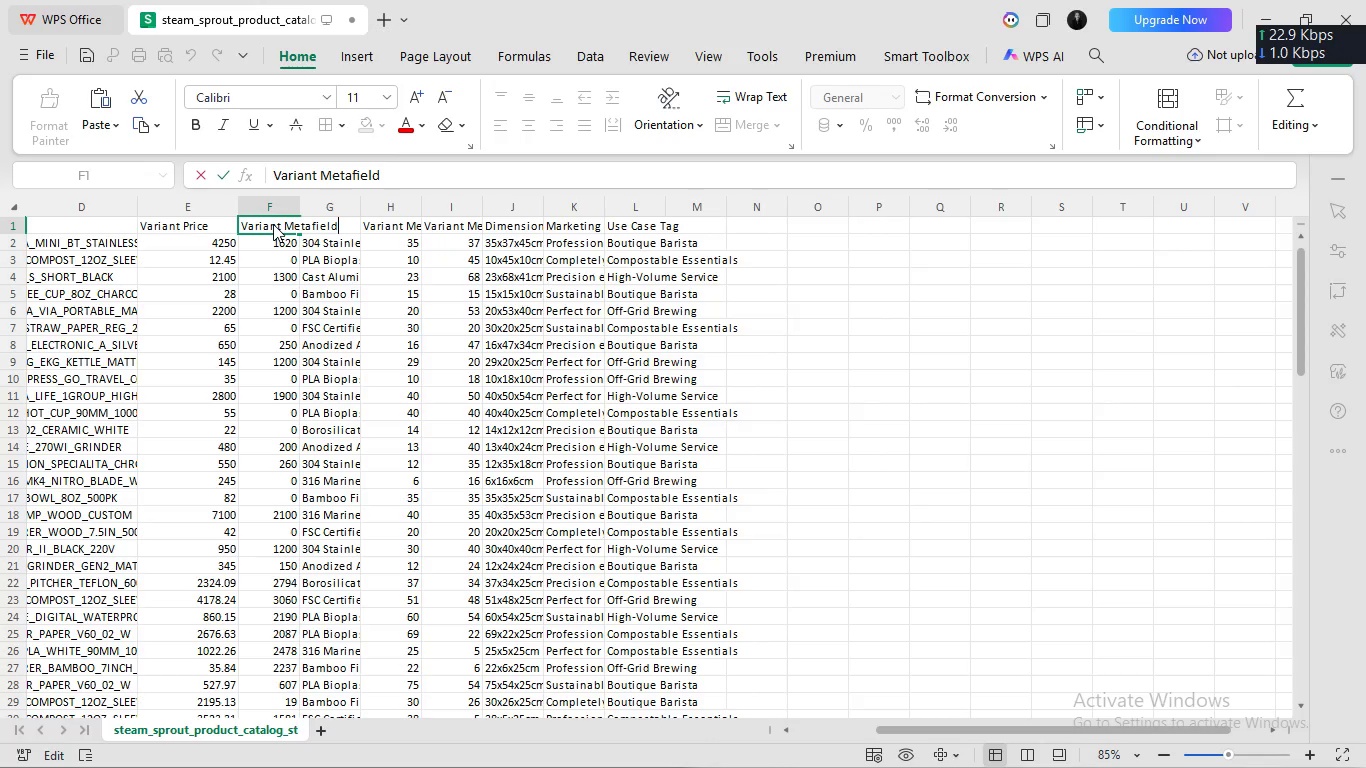 
type(: Wattage)
 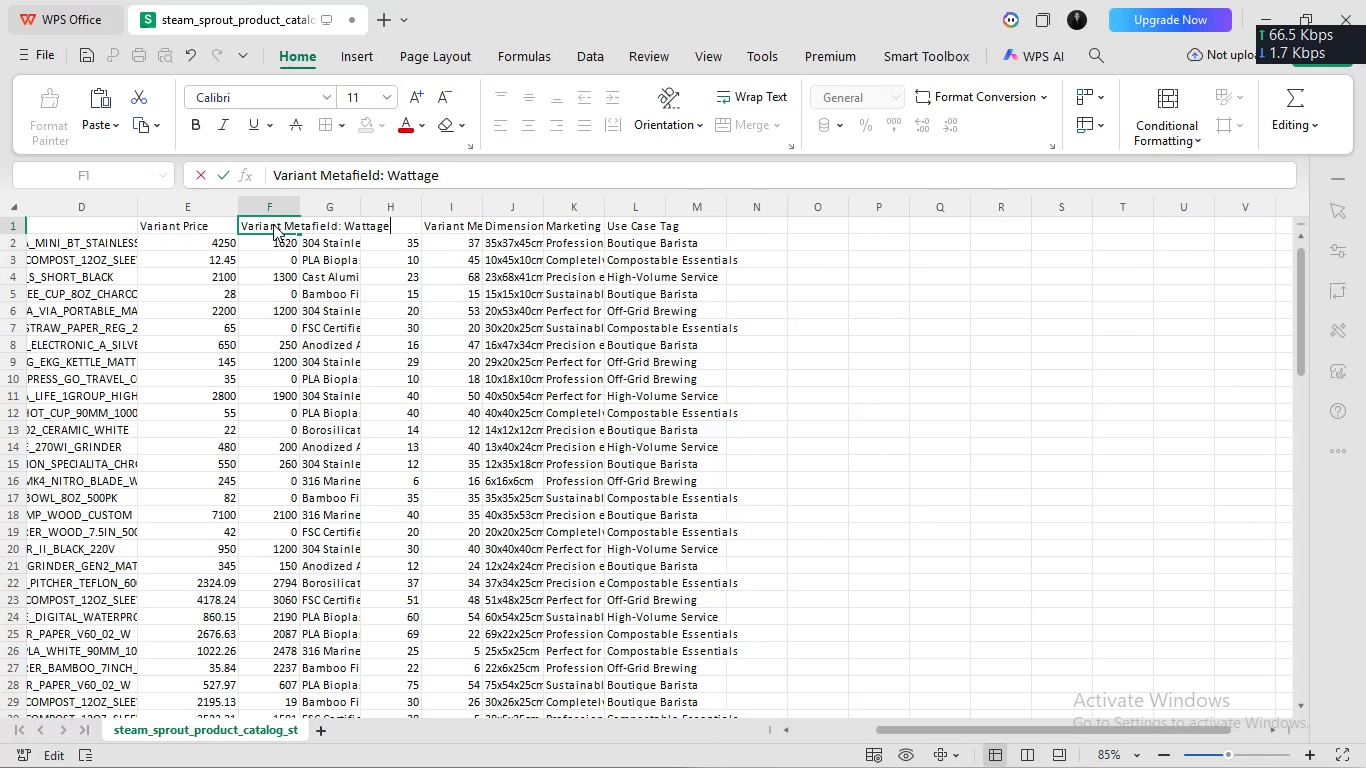 
left_click([516, 233])
 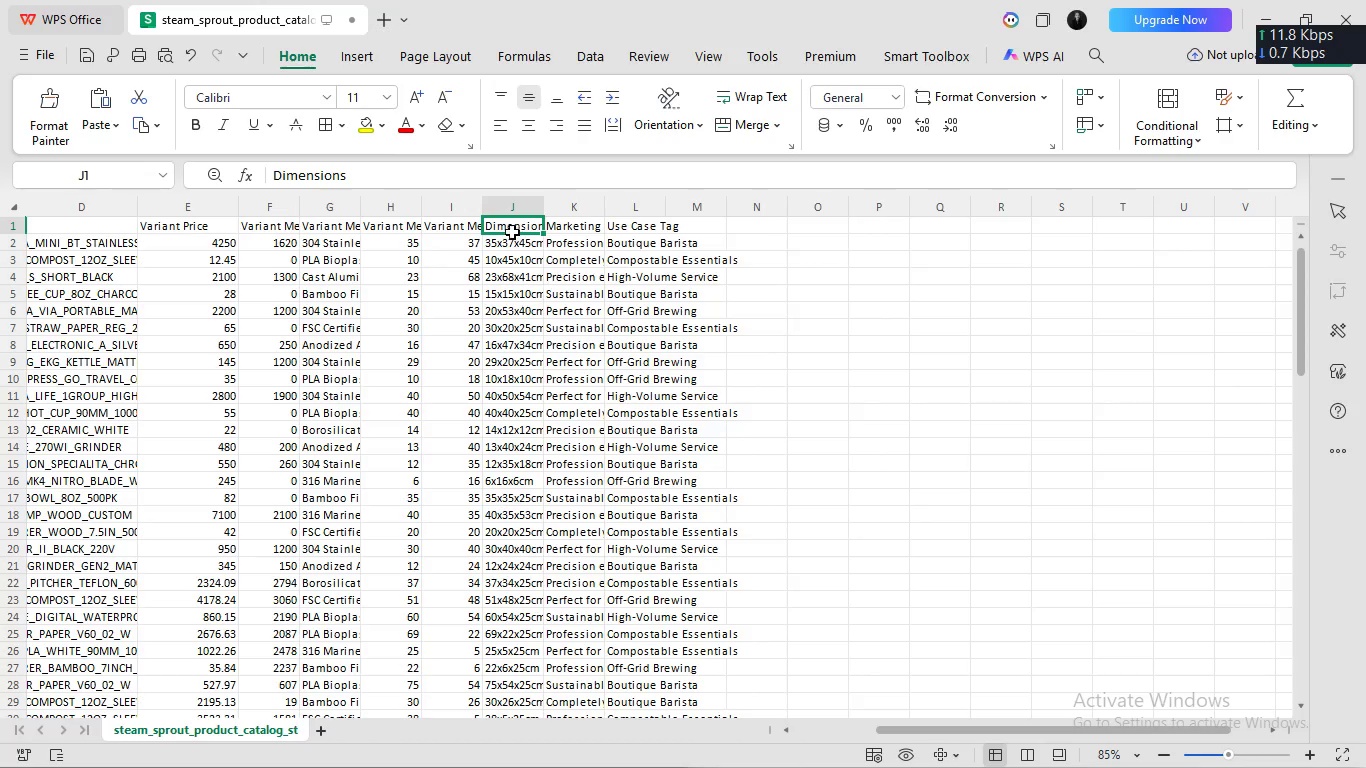 
left_click([488, 225])
 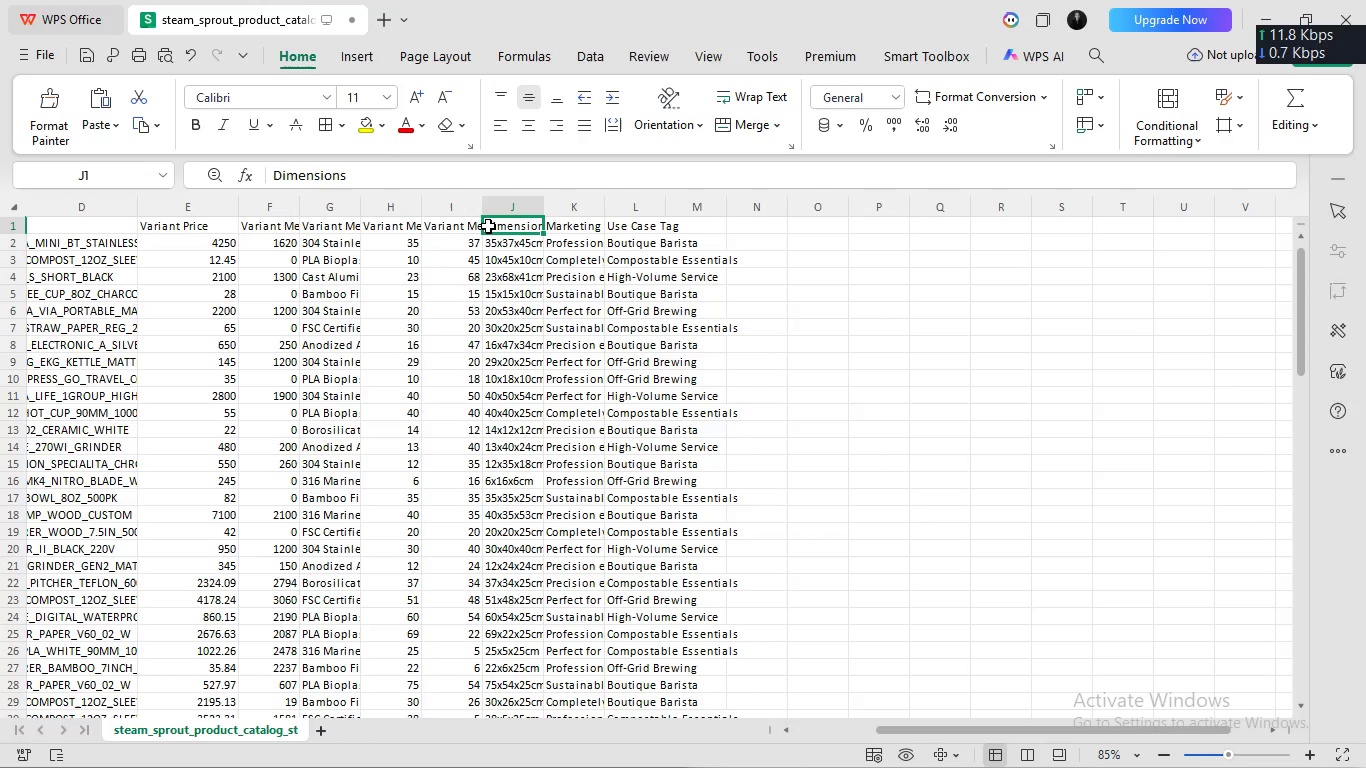 
double_click([488, 225])
 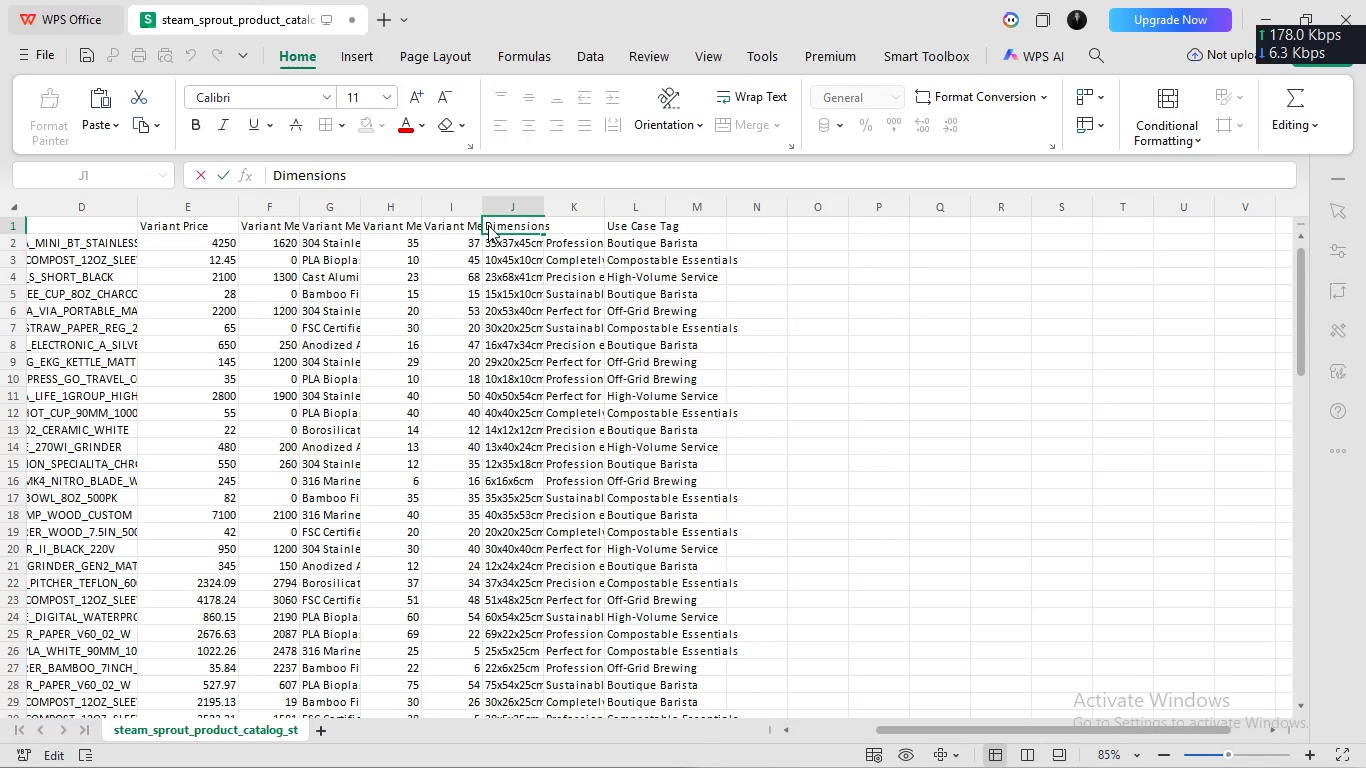 
key(Control+V)
 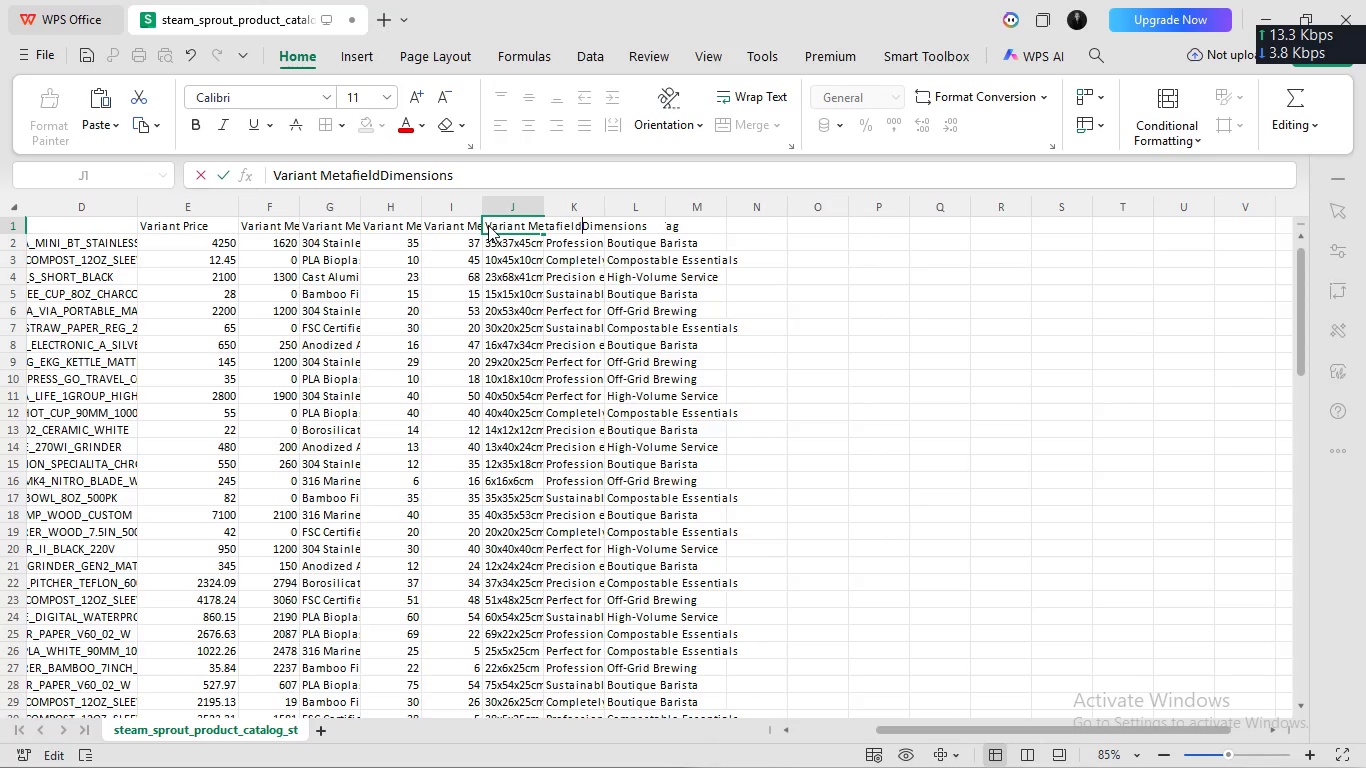 
key(Shift+Semicolon)
 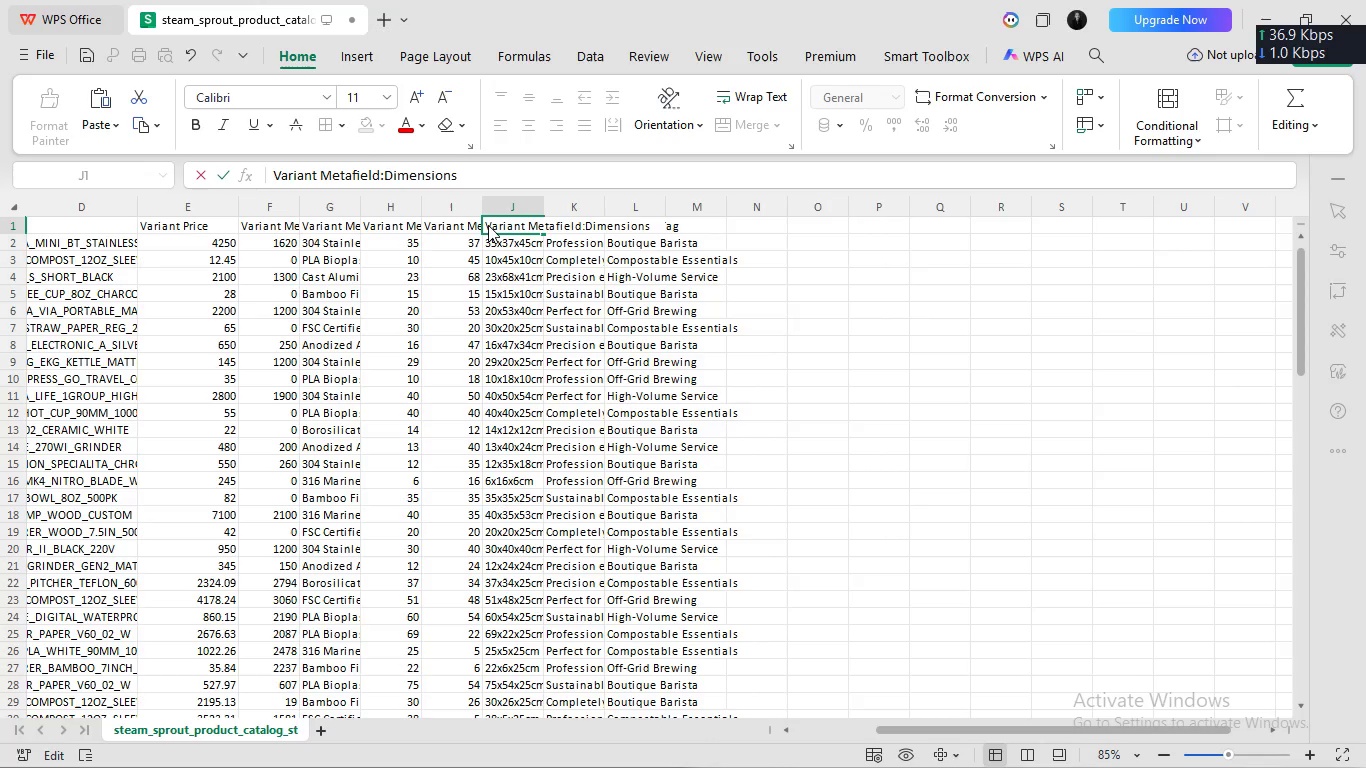 
key(Space)
 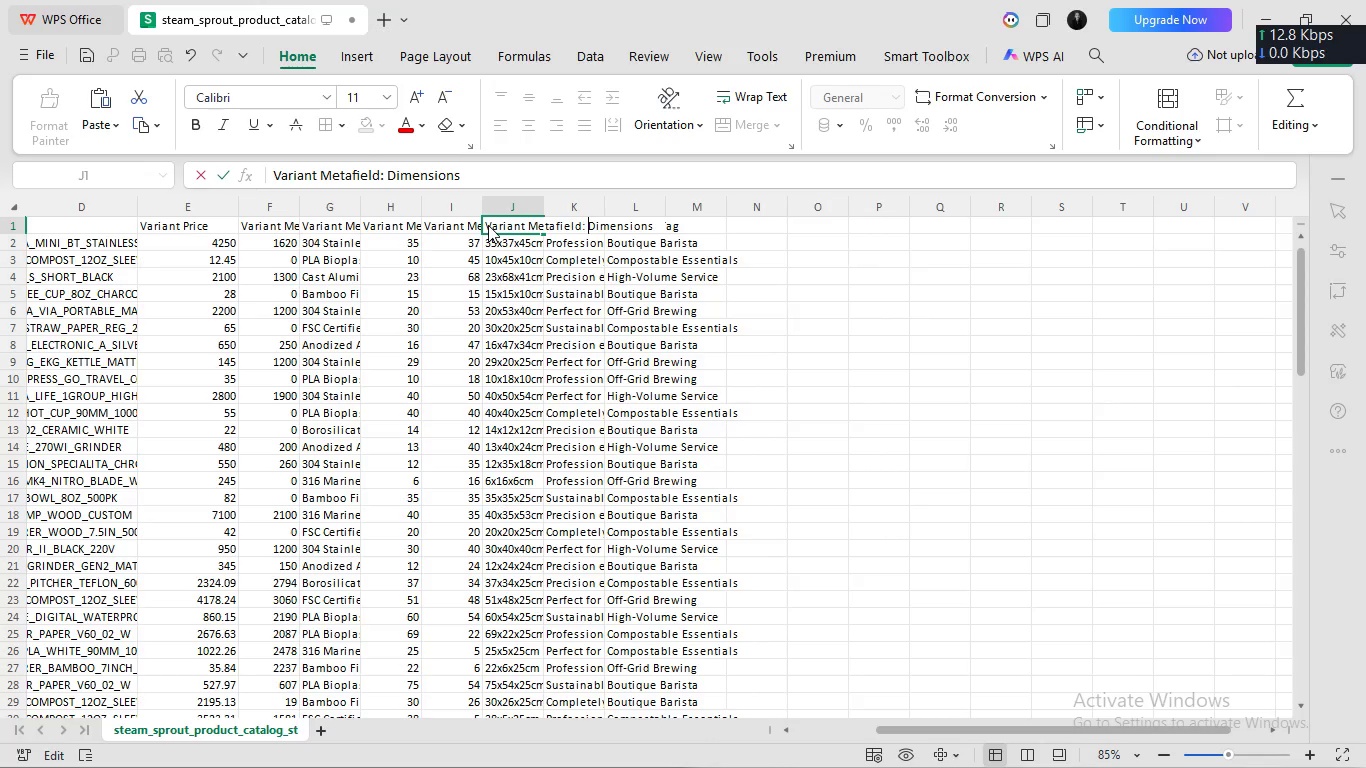 
scroll: coordinate [488, 225], scroll_direction: none, amount: 0.0
 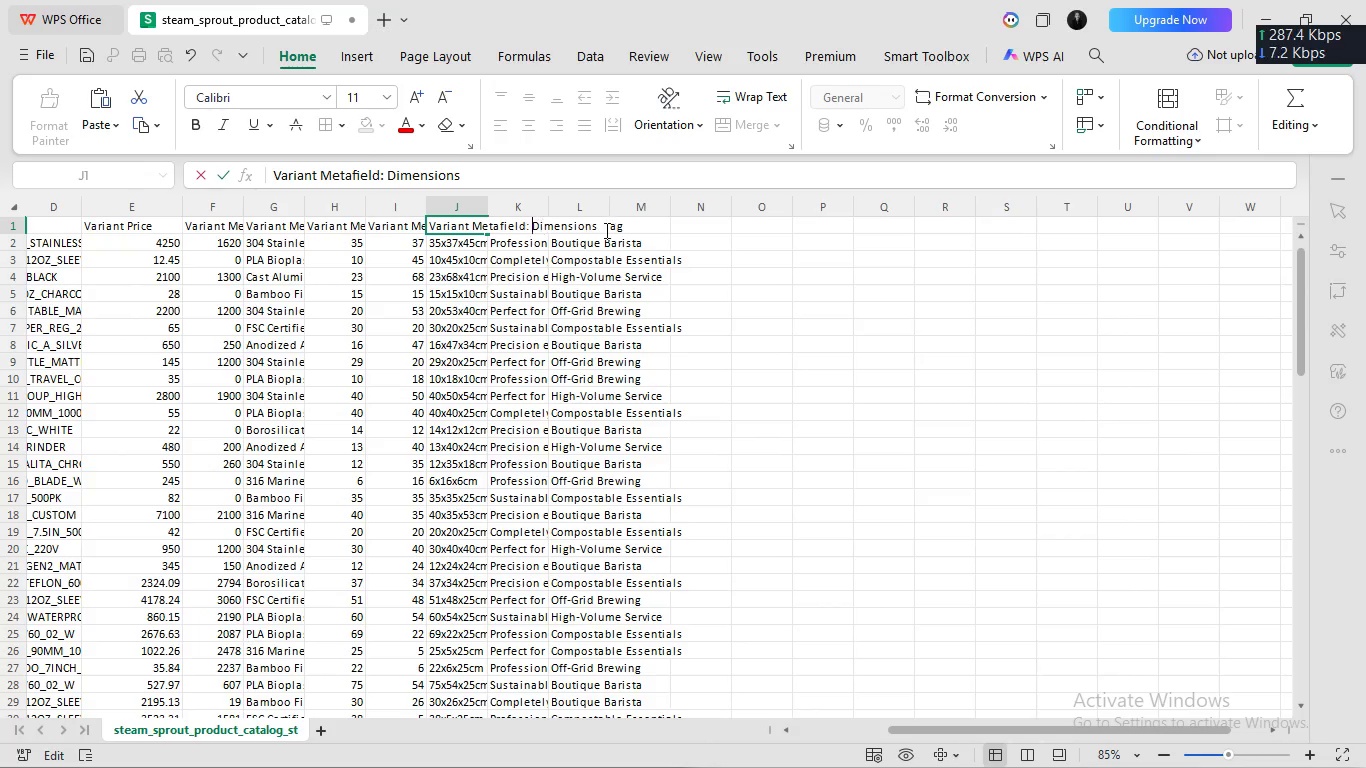 
left_click([631, 231])
 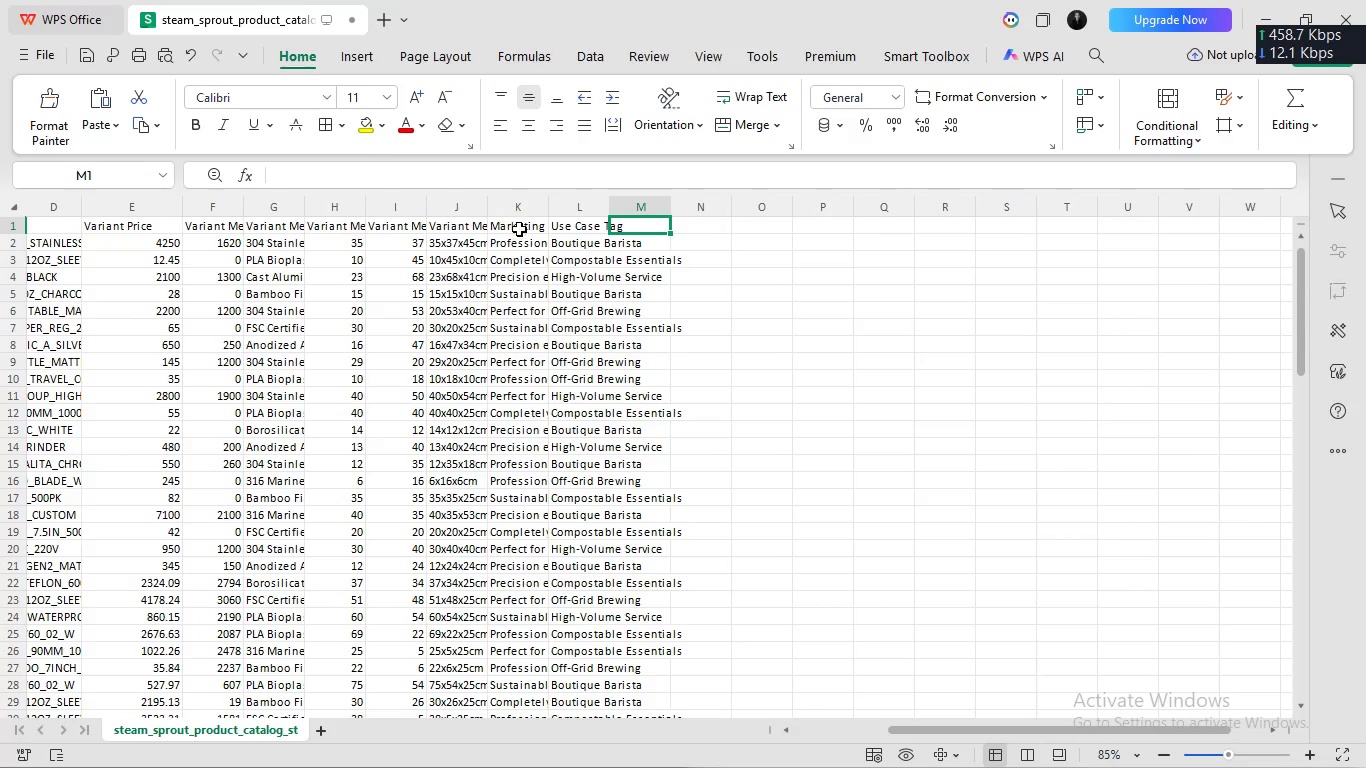 
left_click([518, 232])
 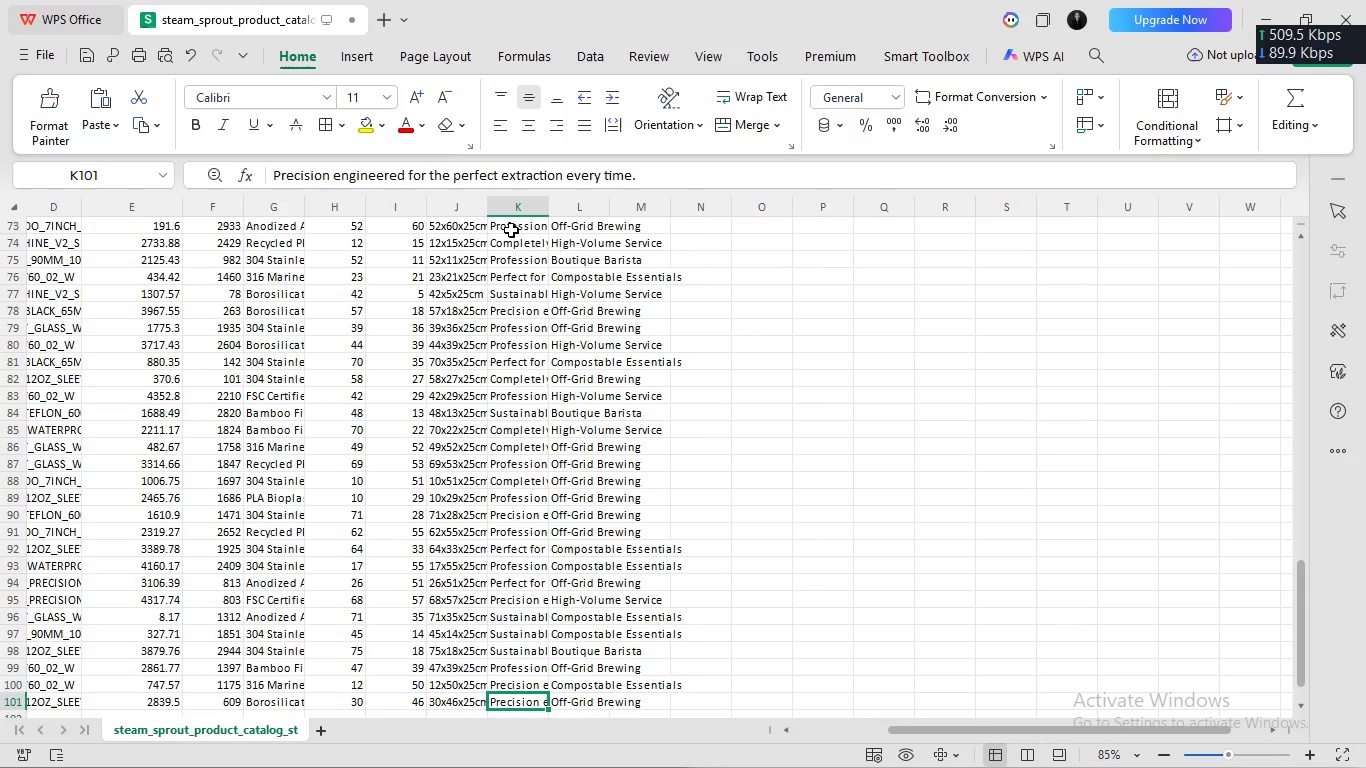 
double_click([518, 232])
 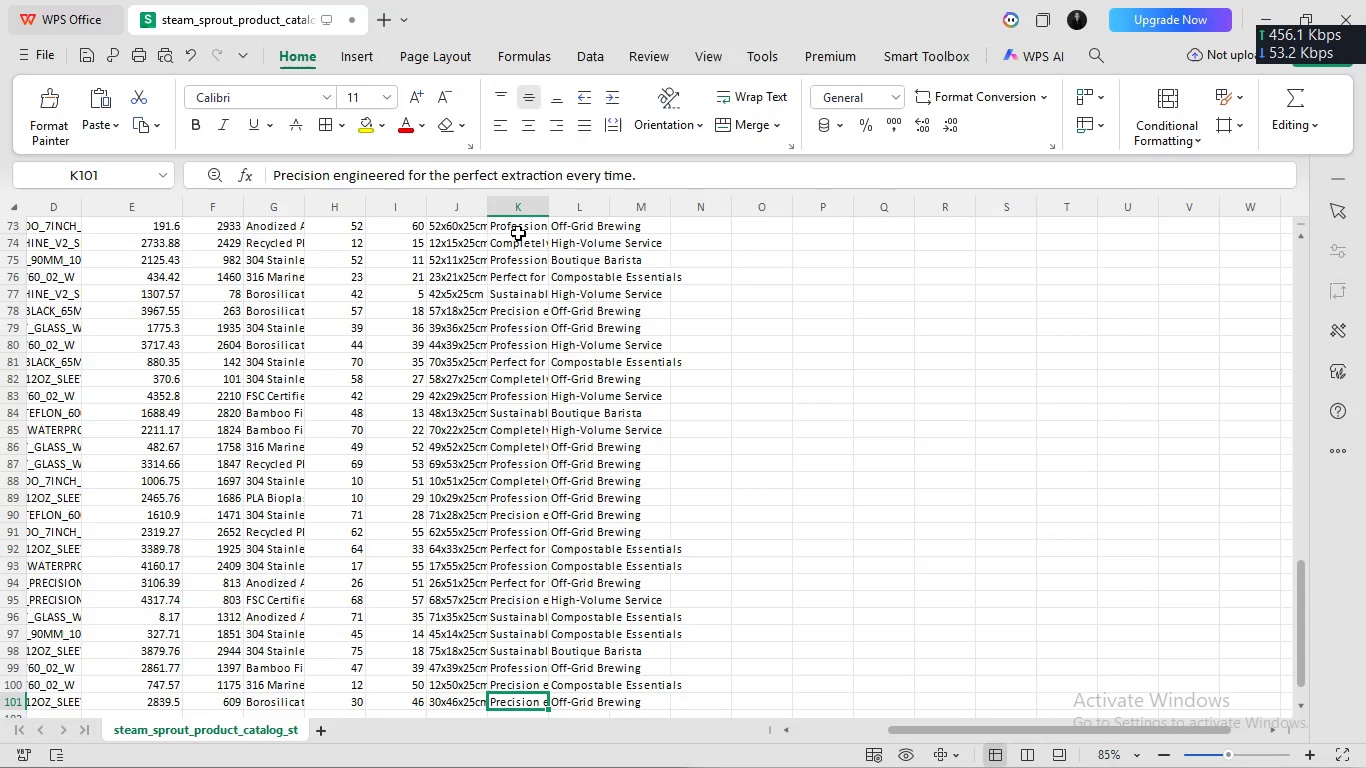 
left_click([511, 229])
 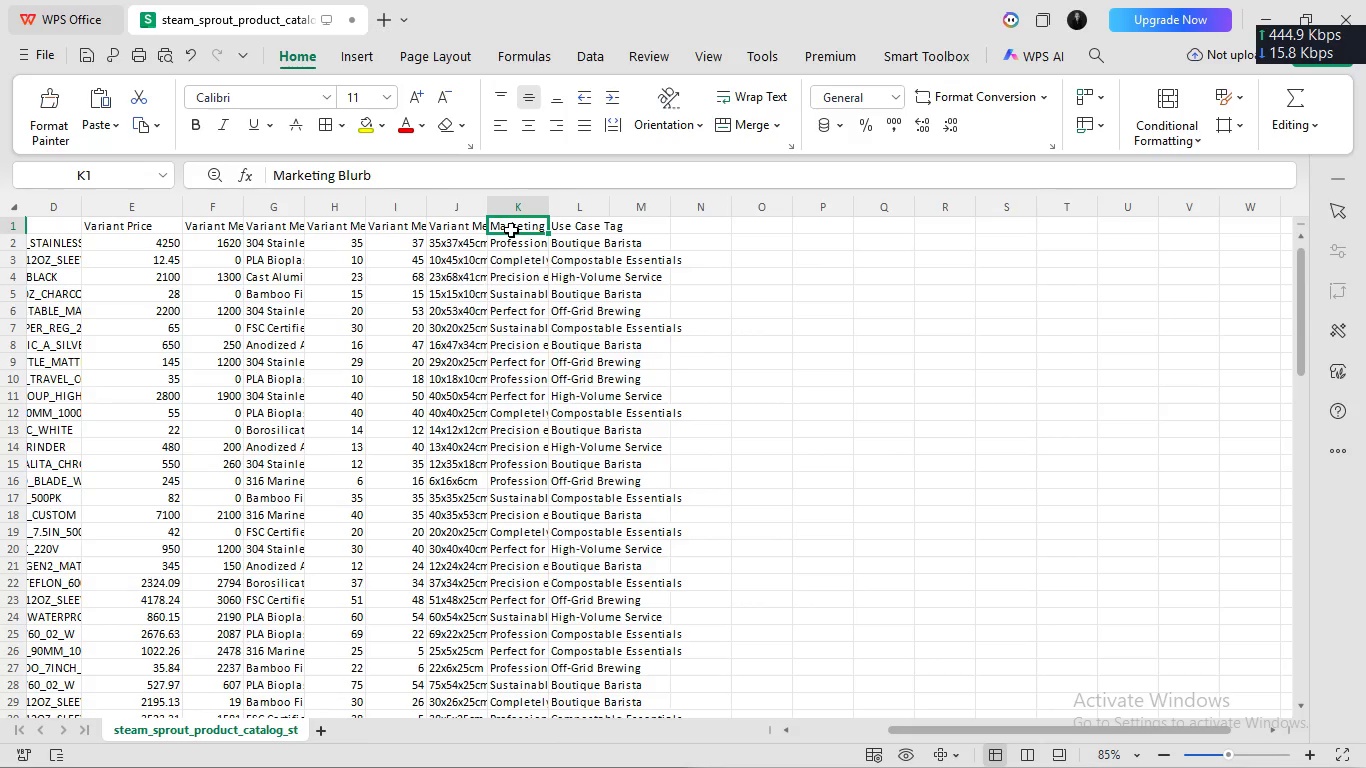 
scroll: coordinate [511, 229], scroll_direction: up, amount: 1190.0
 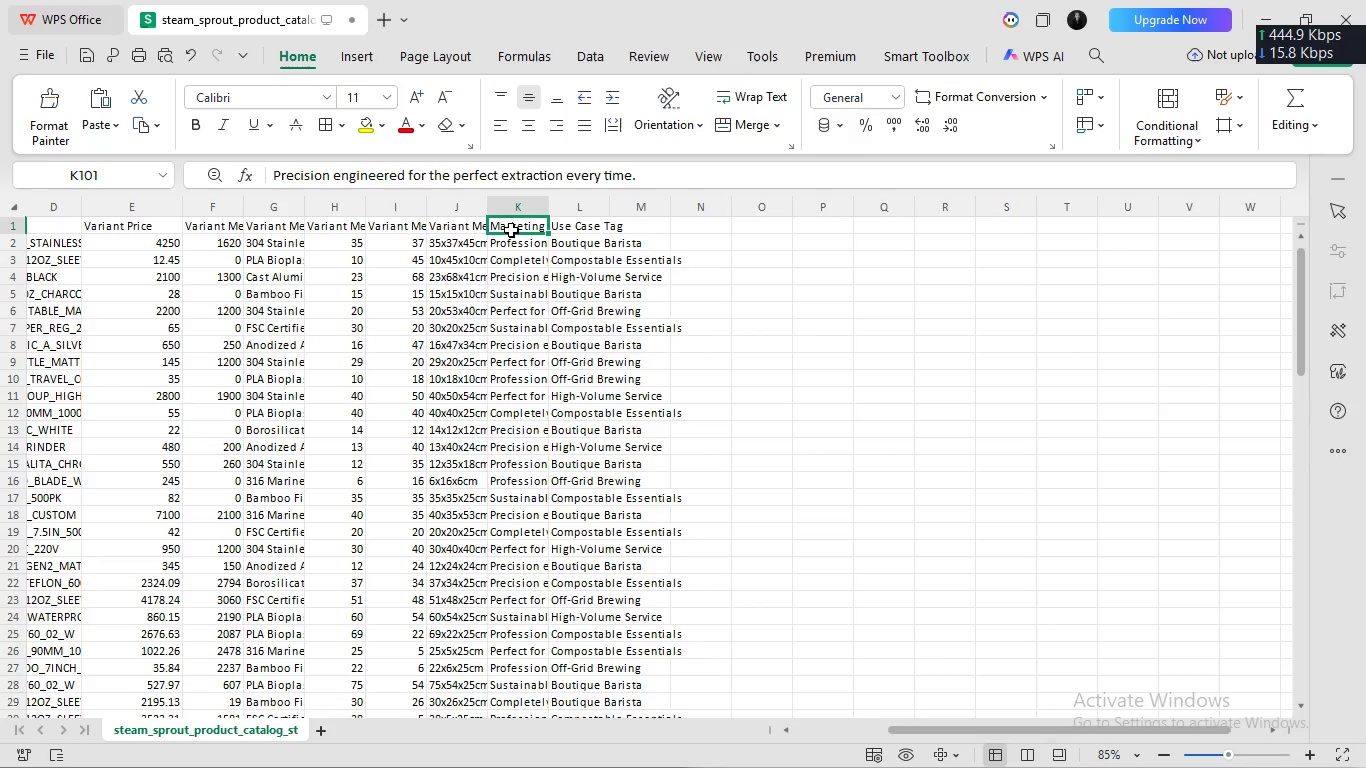 
double_click([511, 229])
 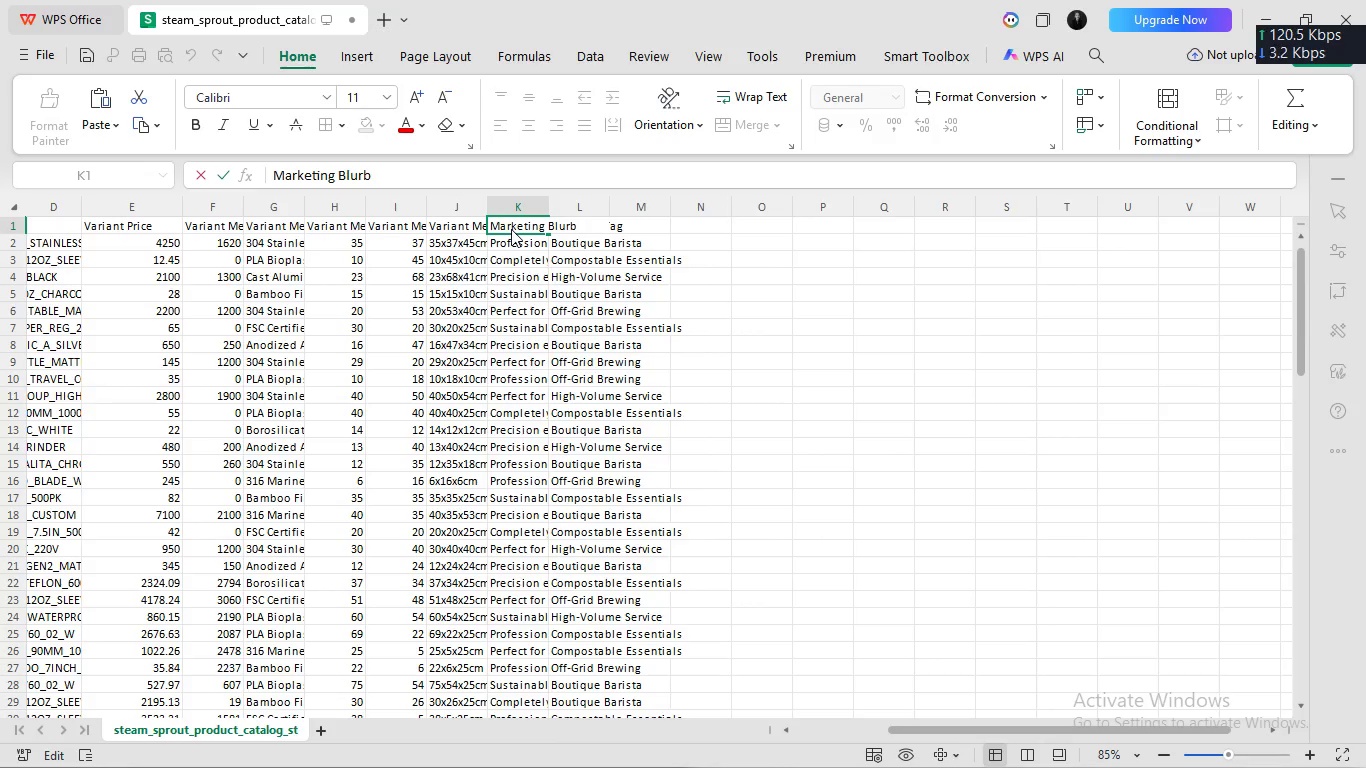 
key(Control+A)
 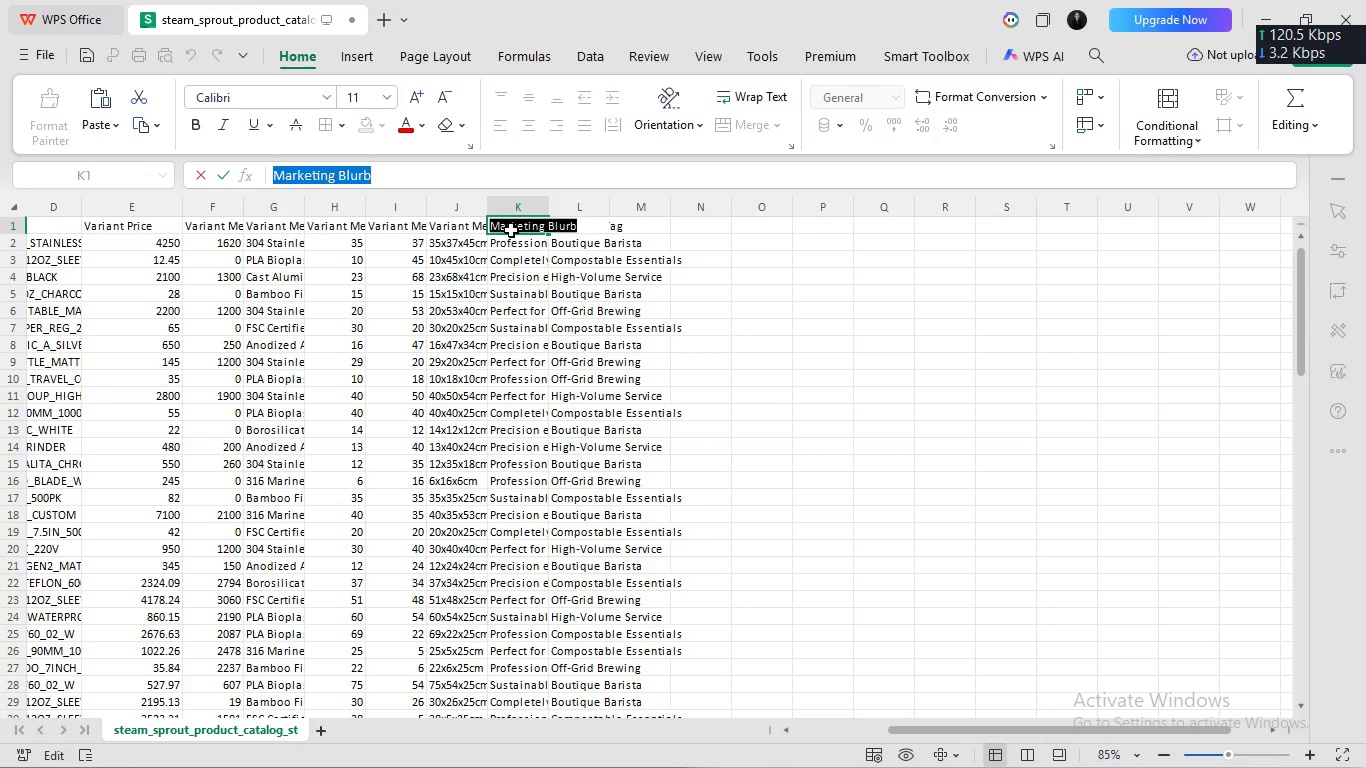 
type(Decription)
 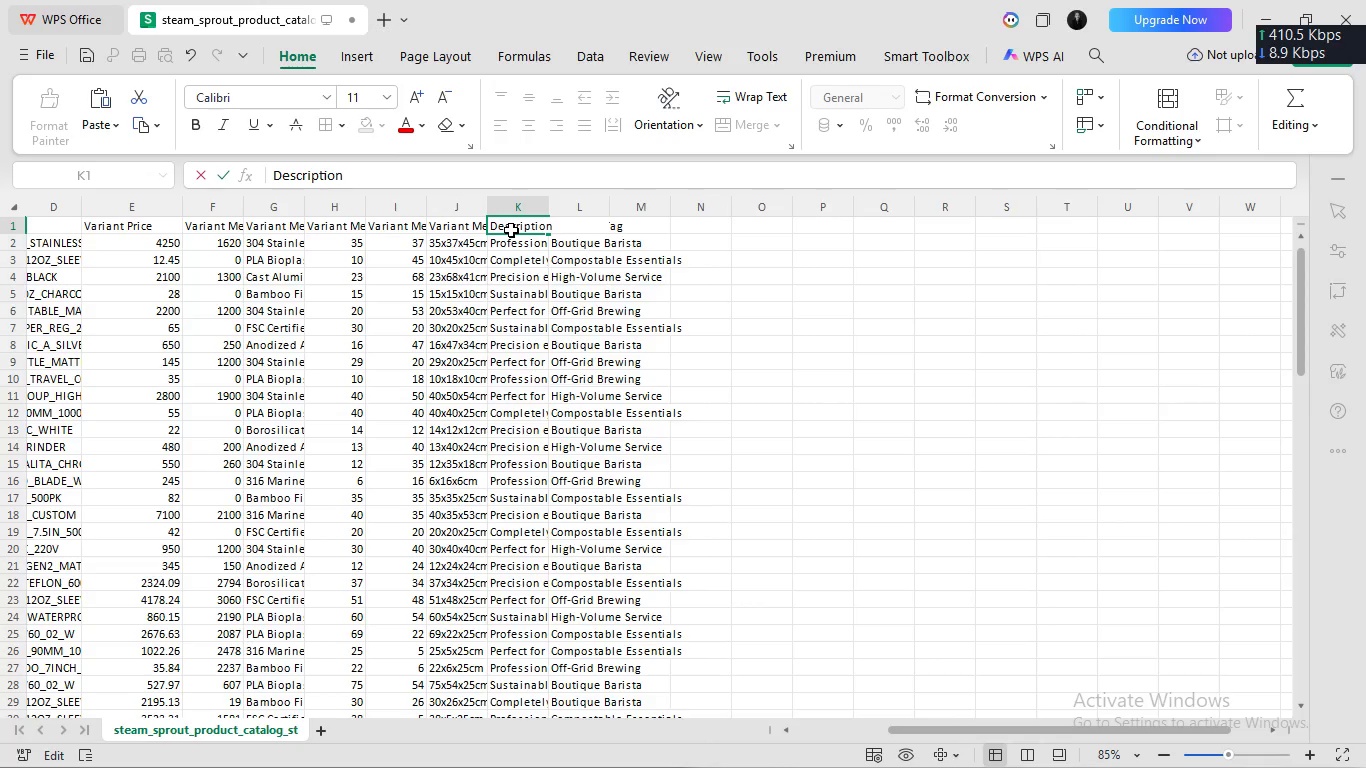 
hold_key(key=S, duration=0.33)
 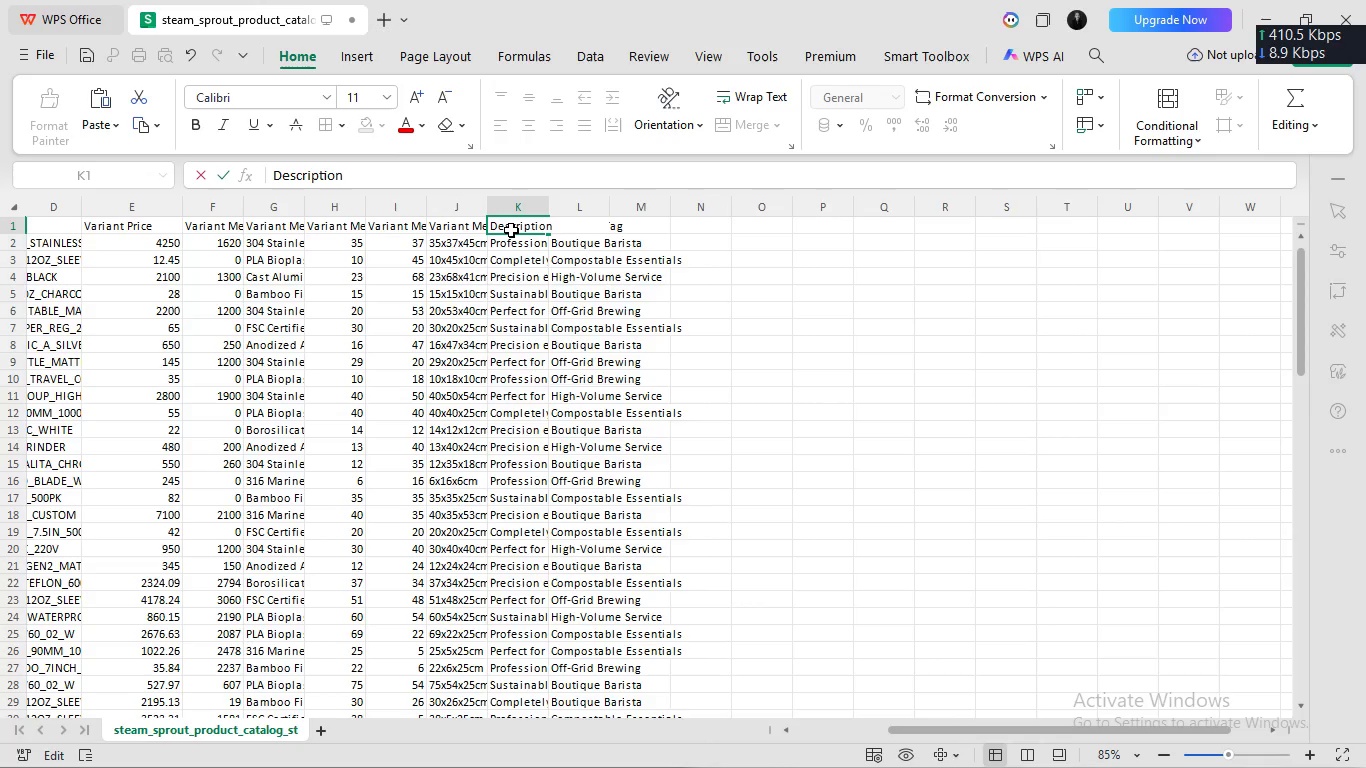 
left_click([601, 259])
 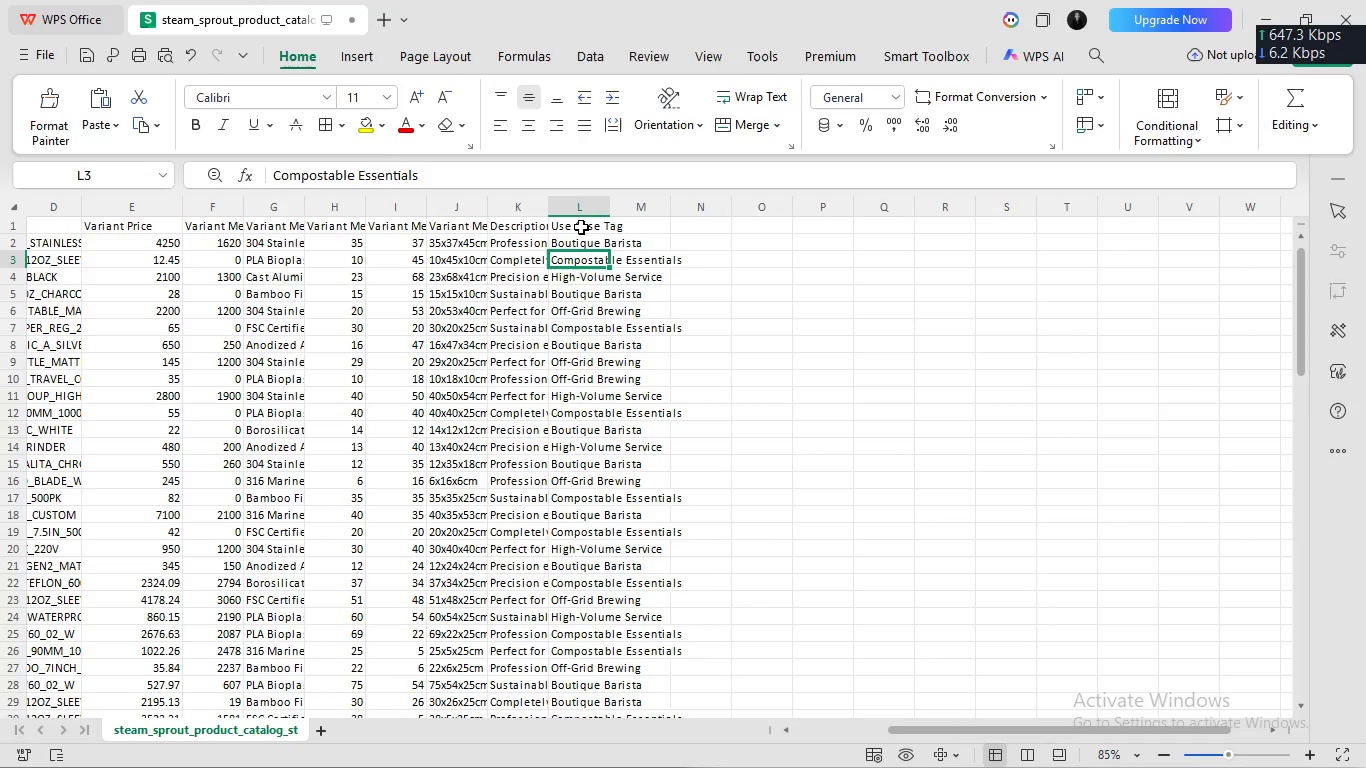 
left_click([581, 226])
 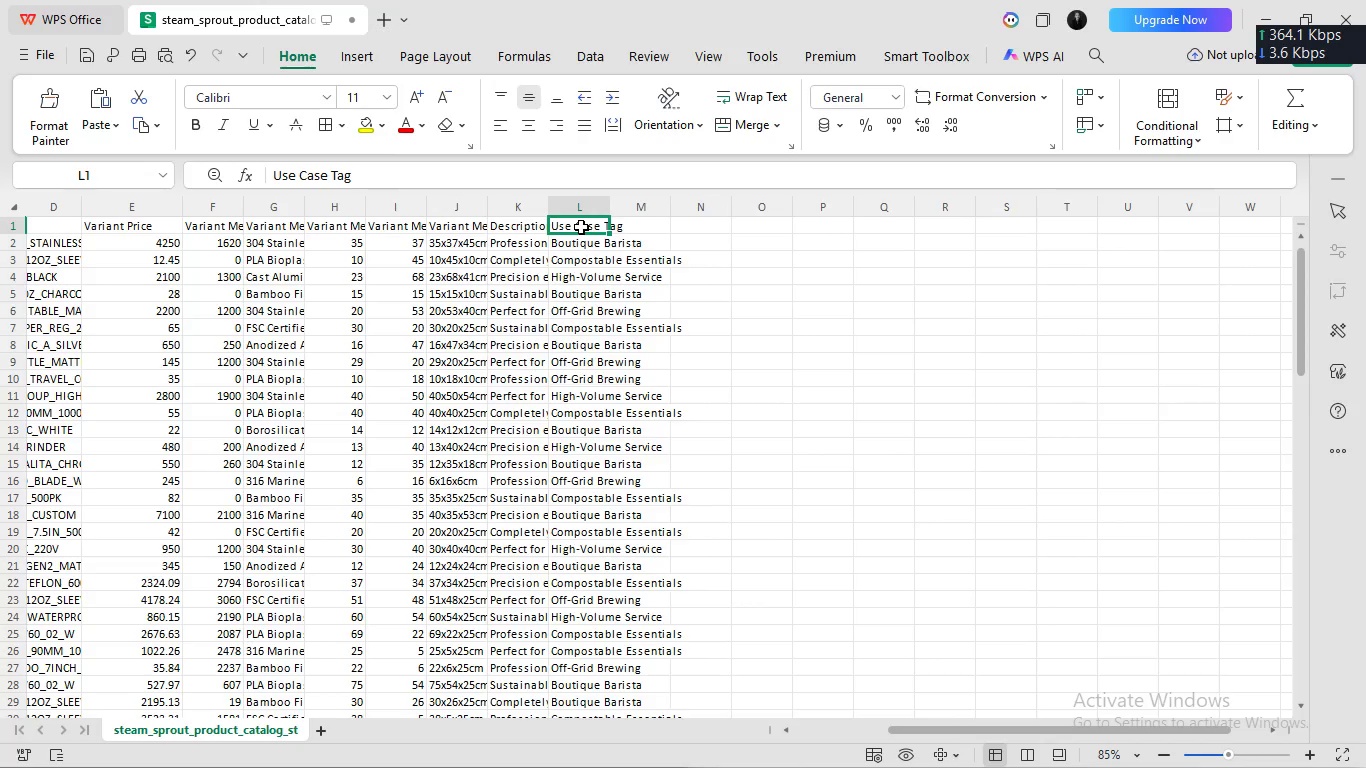 
double_click([581, 226])
 